 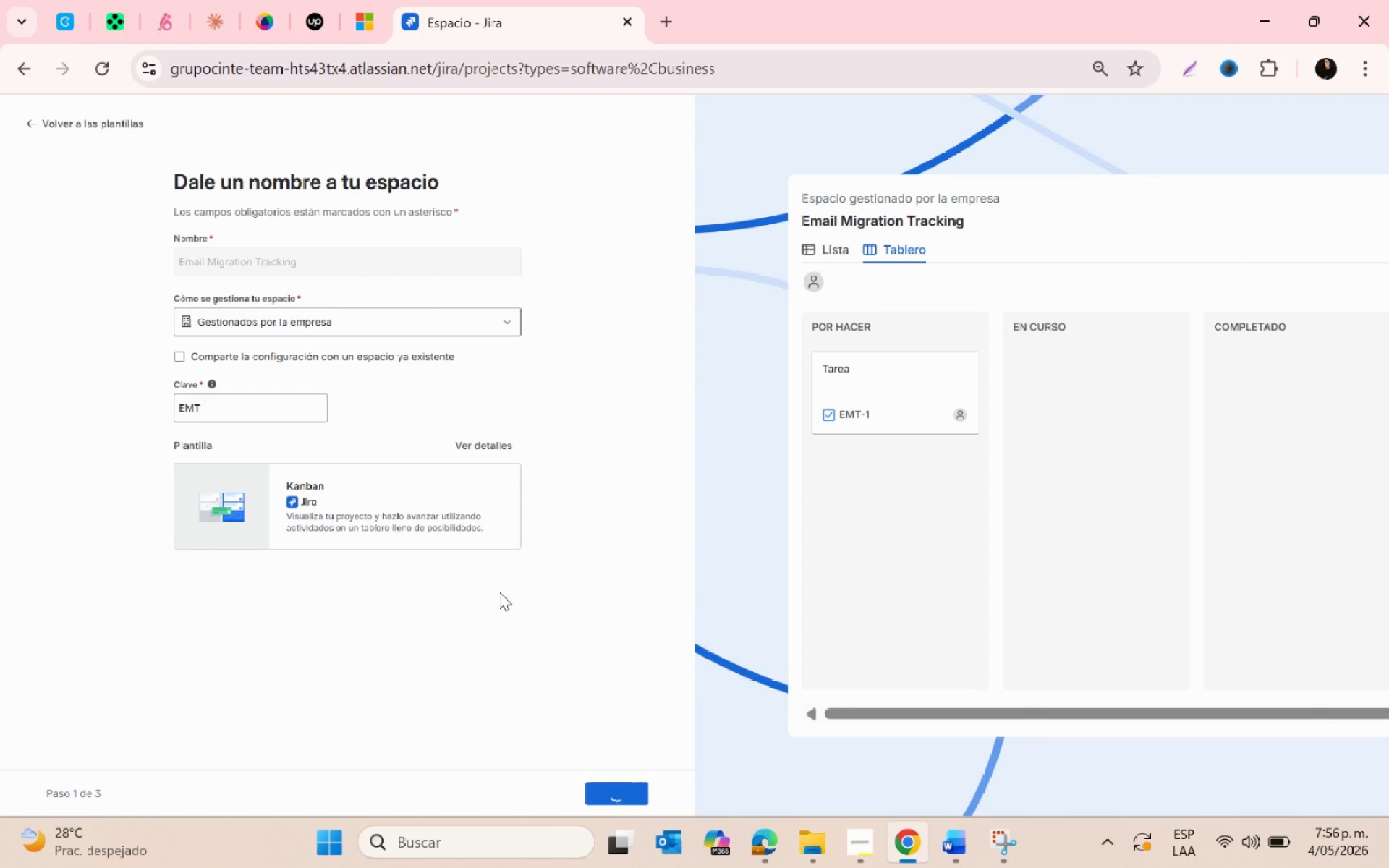 
left_click([276, 273])
 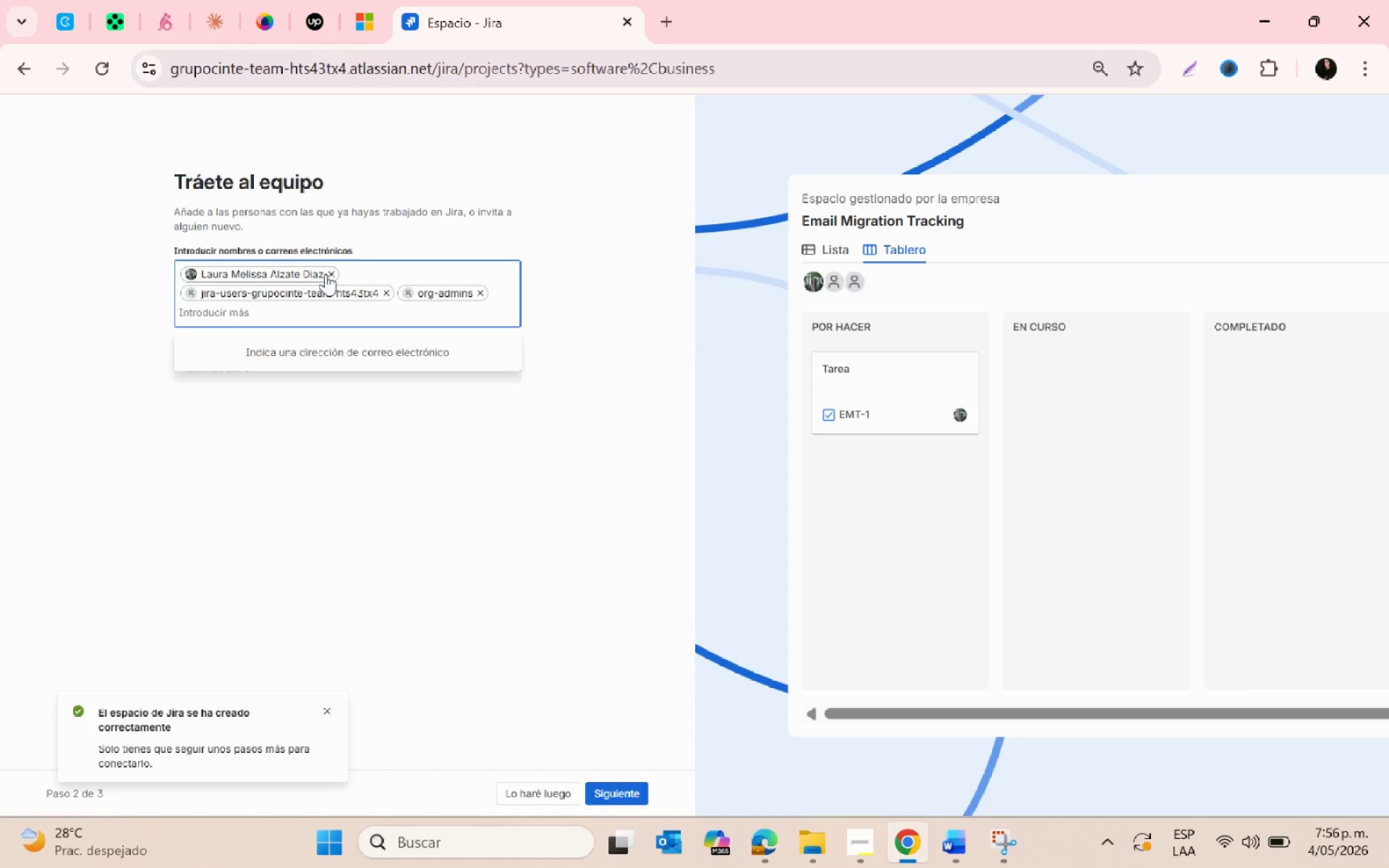 
left_click([332, 271])
 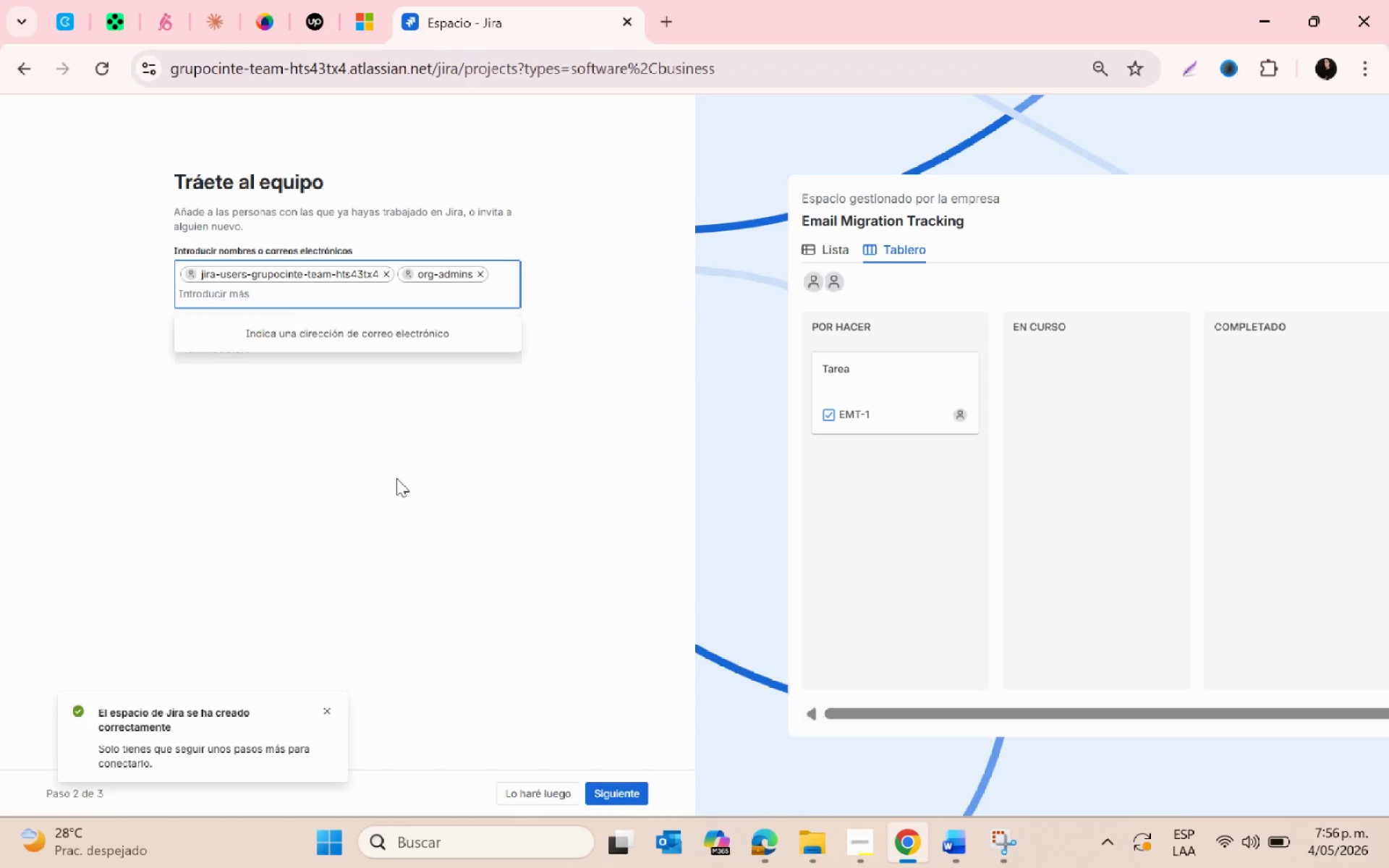 
left_click([397, 478])
 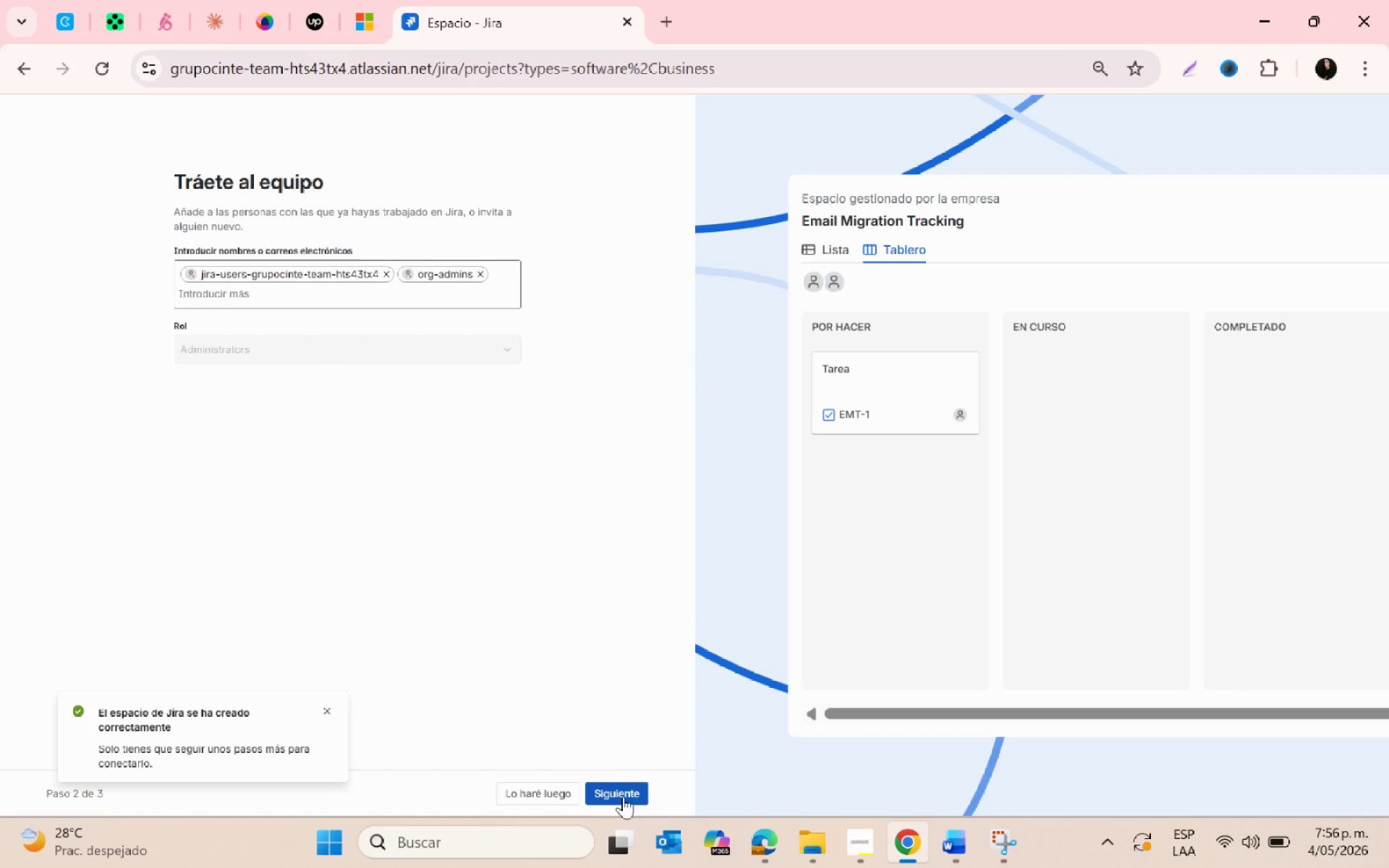 
left_click([624, 793])
 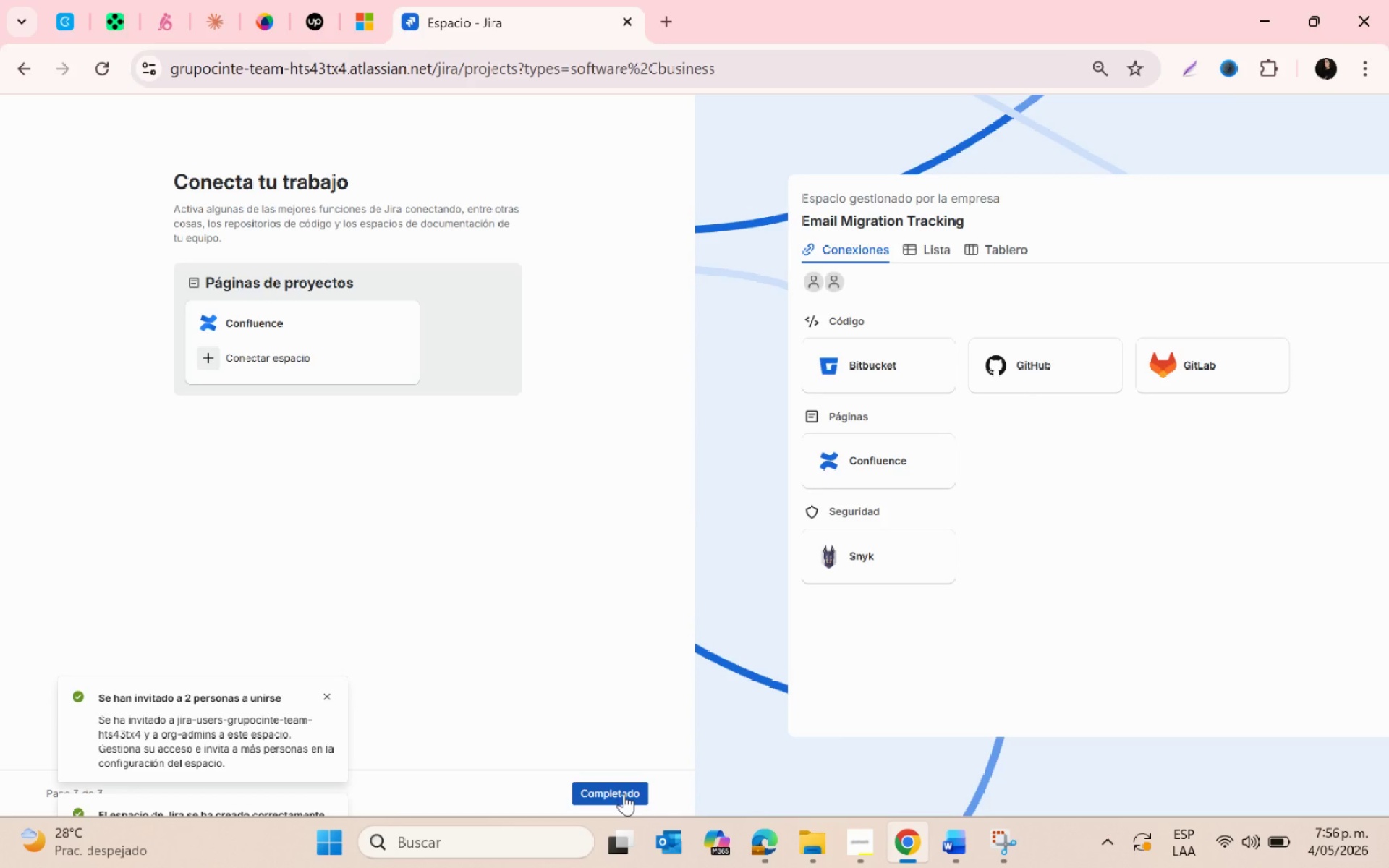 
left_click([624, 793])
 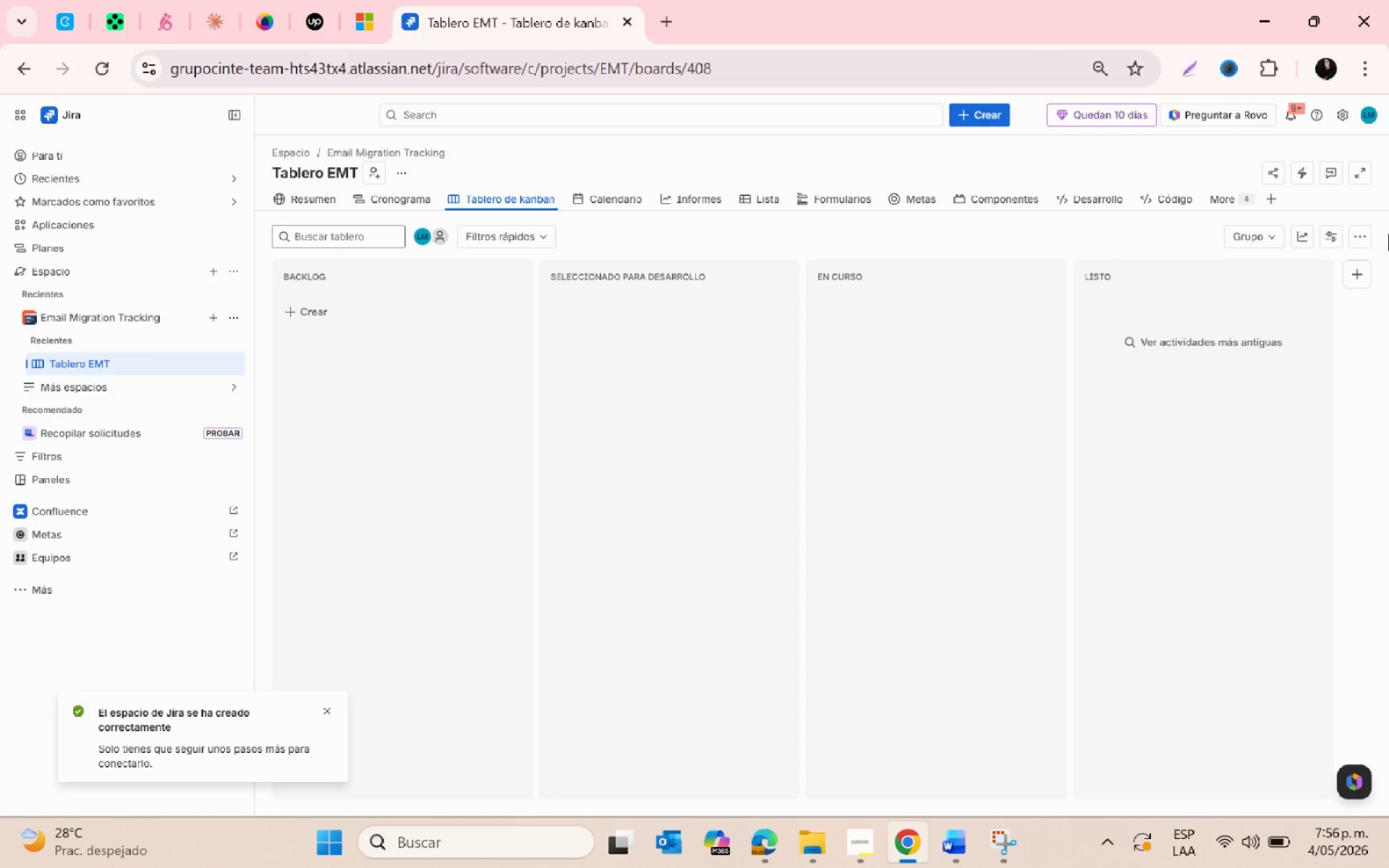 
wait(5.97)
 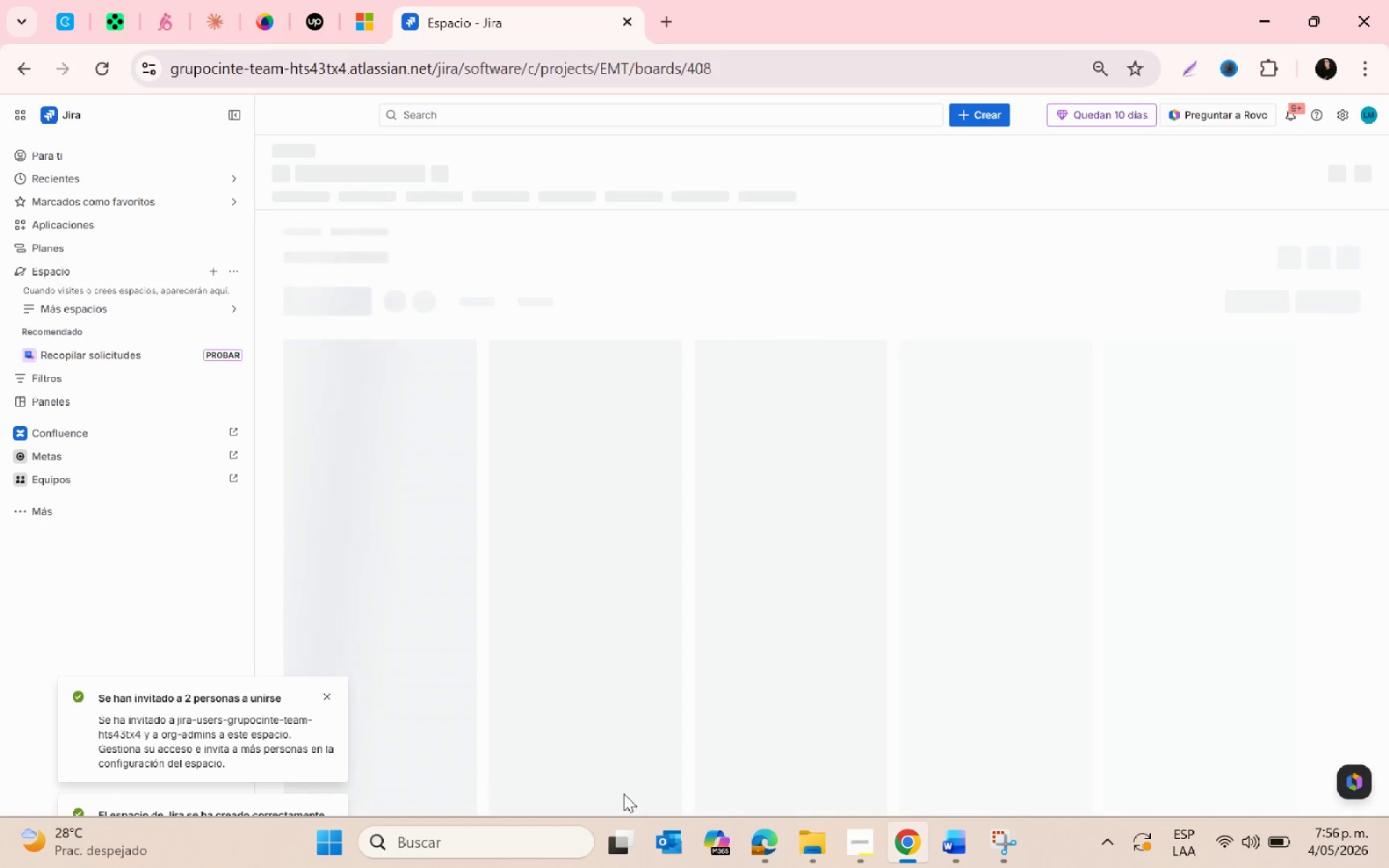 
left_click([323, 715])
 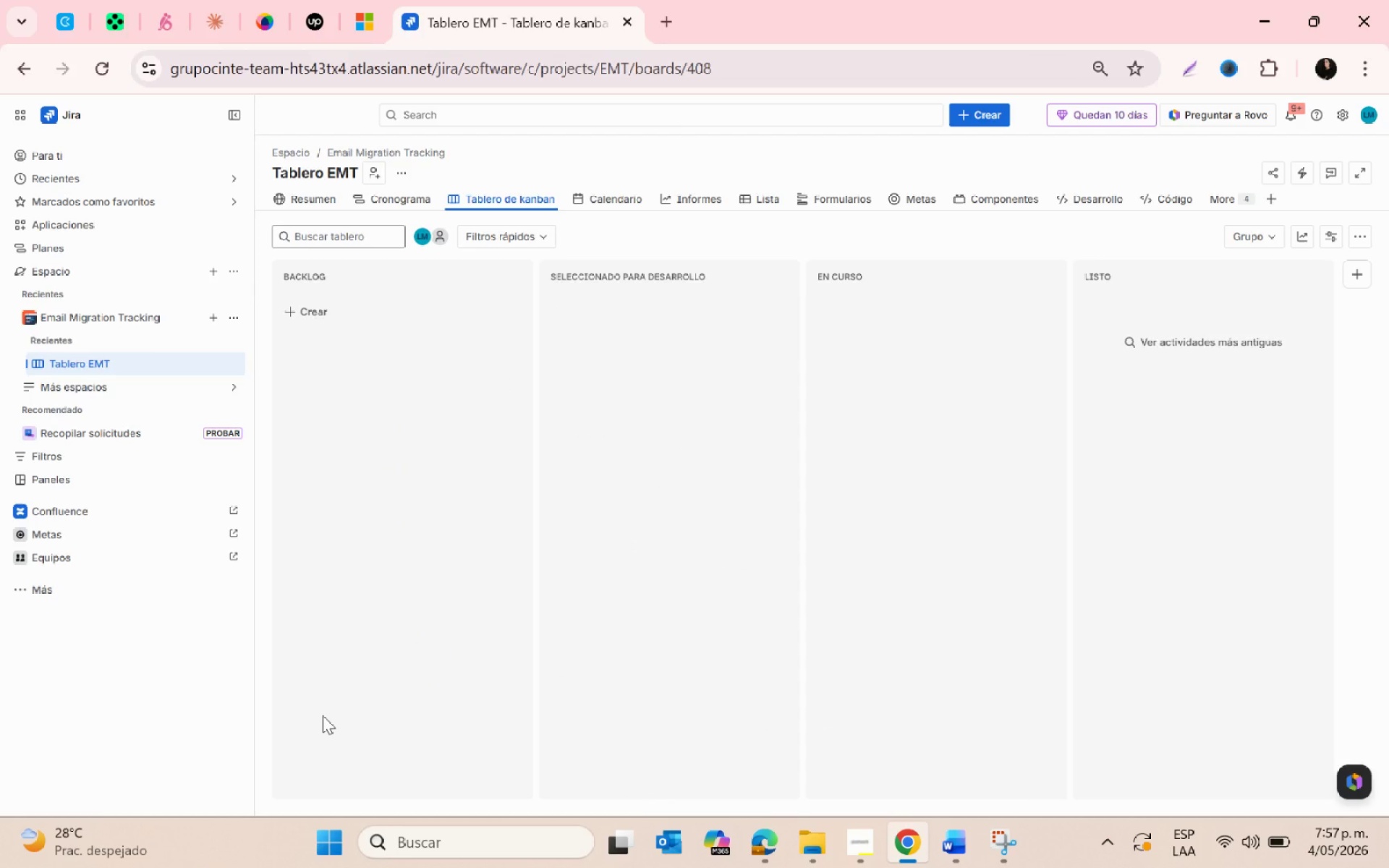 
wait(19.03)
 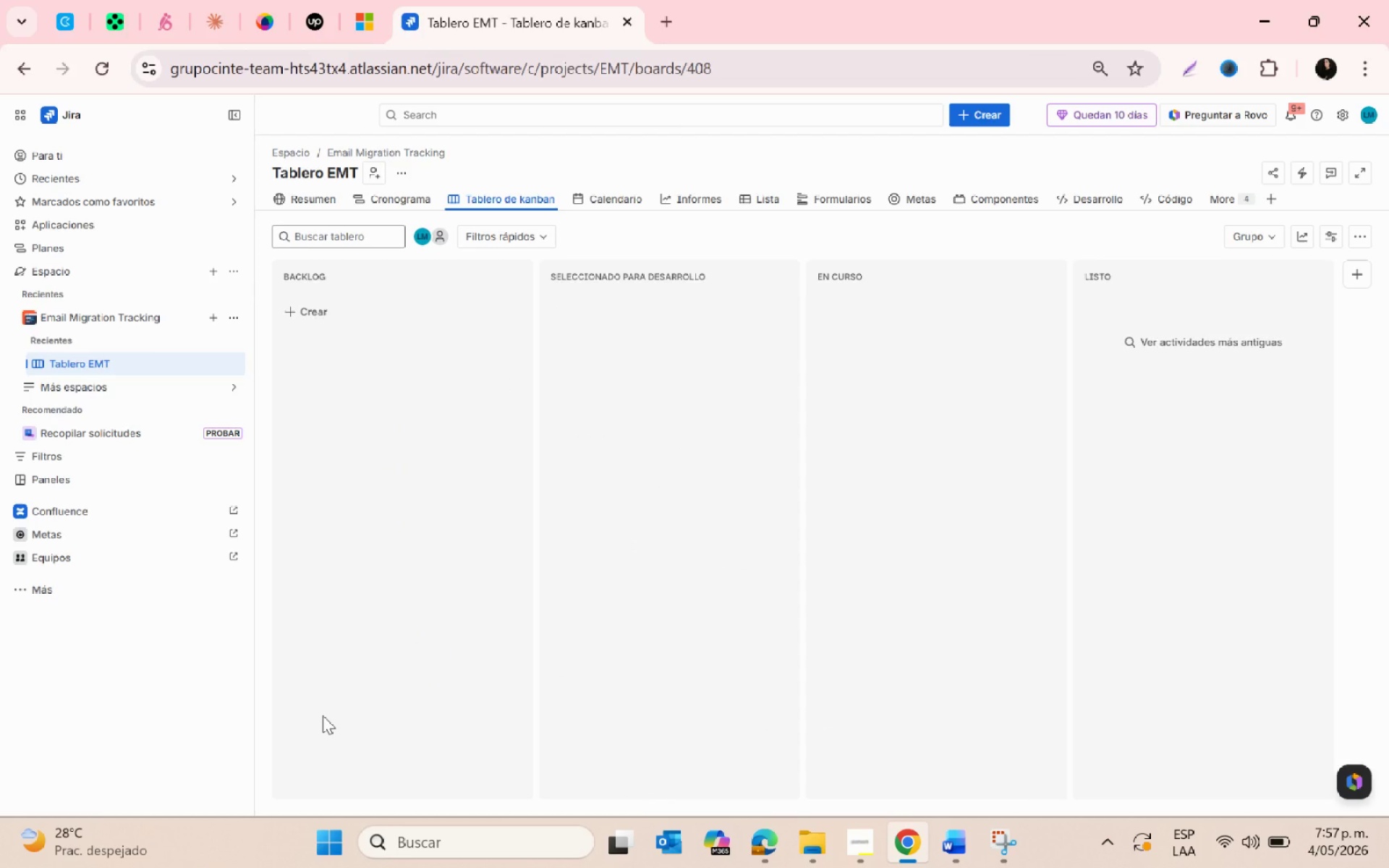 
left_click([338, 276])
 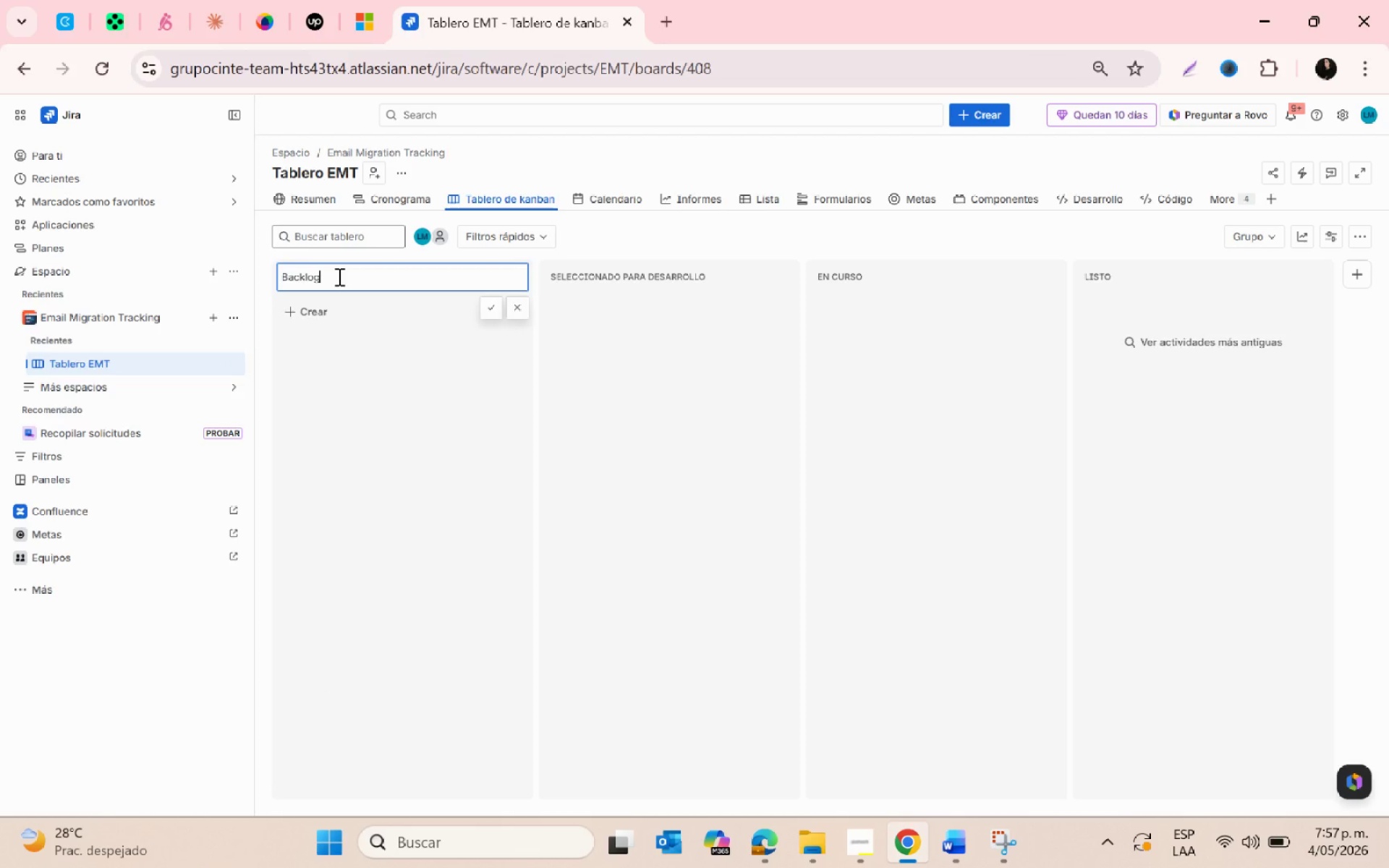 
key(Backspace)
key(Backspace)
key(Backspace)
key(Backspace)
key(Backspace)
key(Backspace)
key(Backspace)
key(Backspace)
type(To Migrate )
 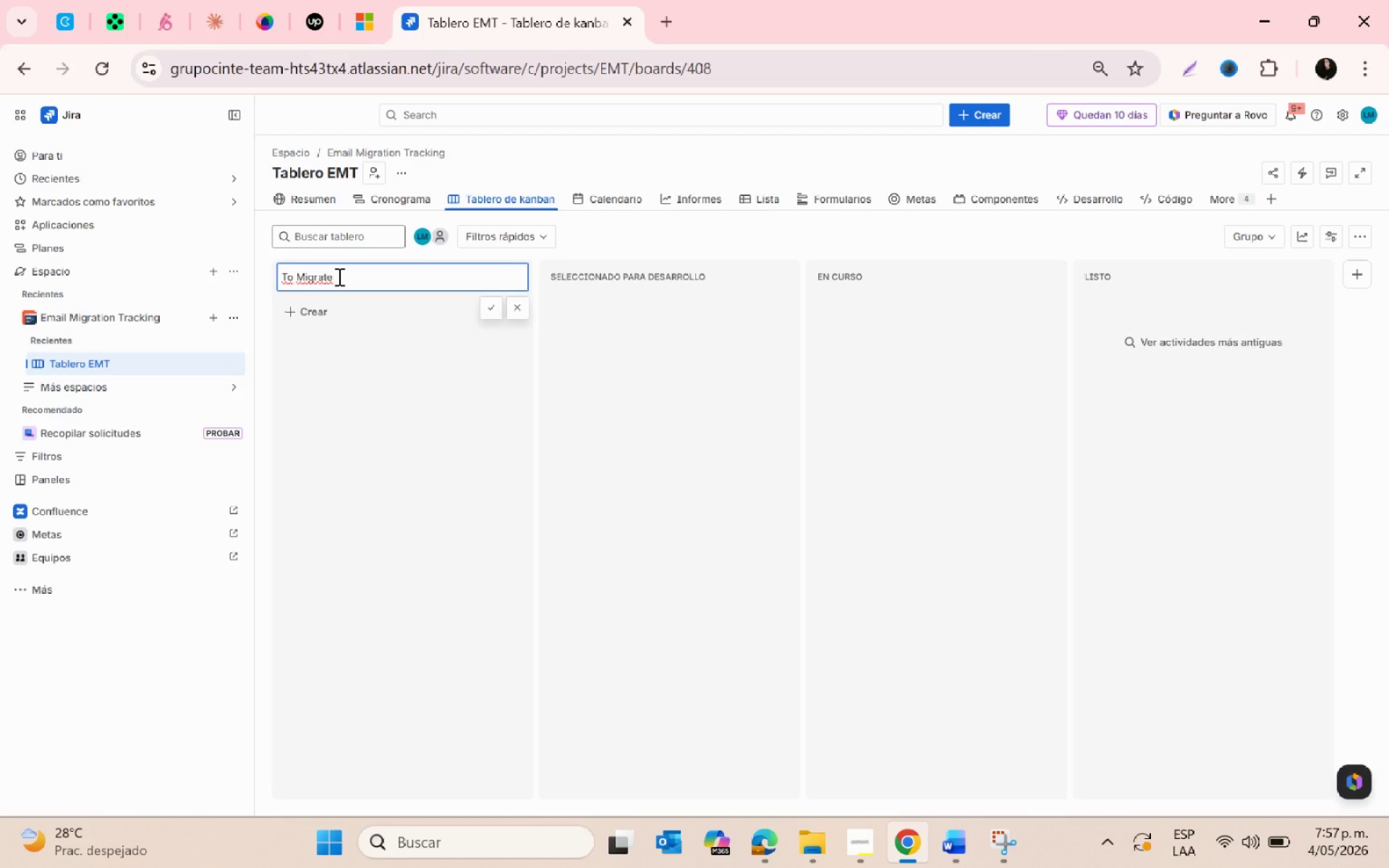 
key(Enter)
 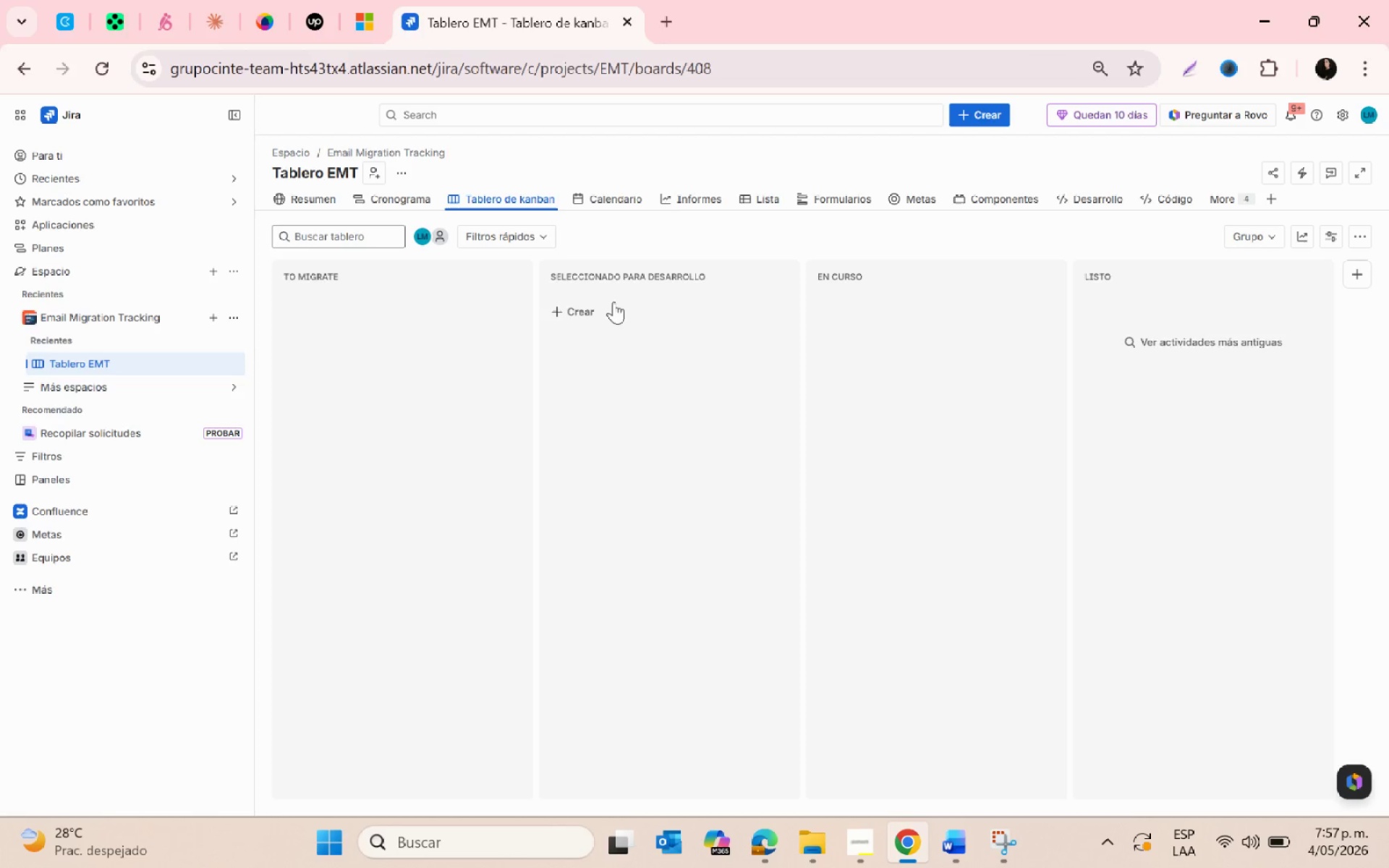 
left_click([615, 278])
 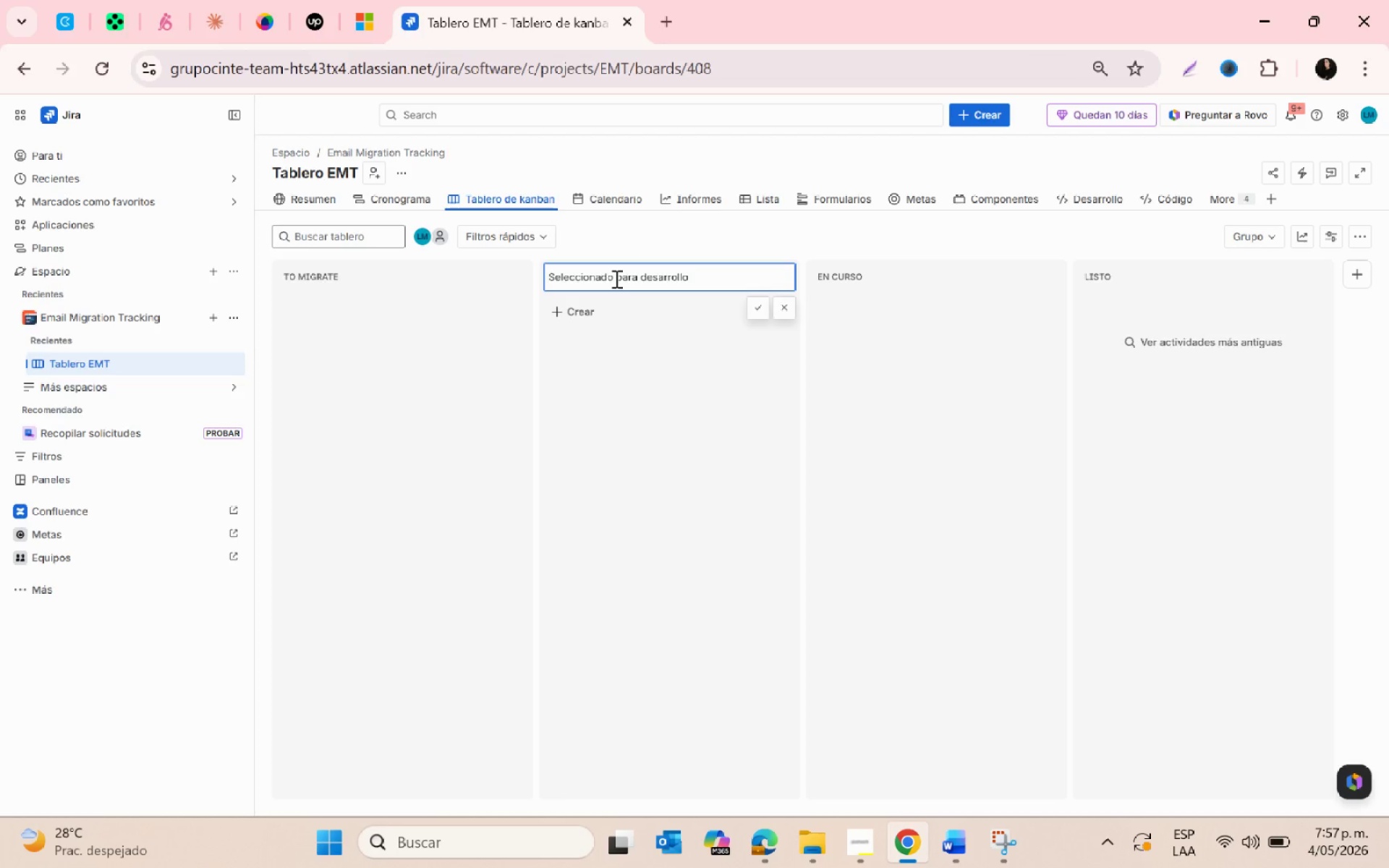 
hold_key(key=Backspace, duration=1.5)
 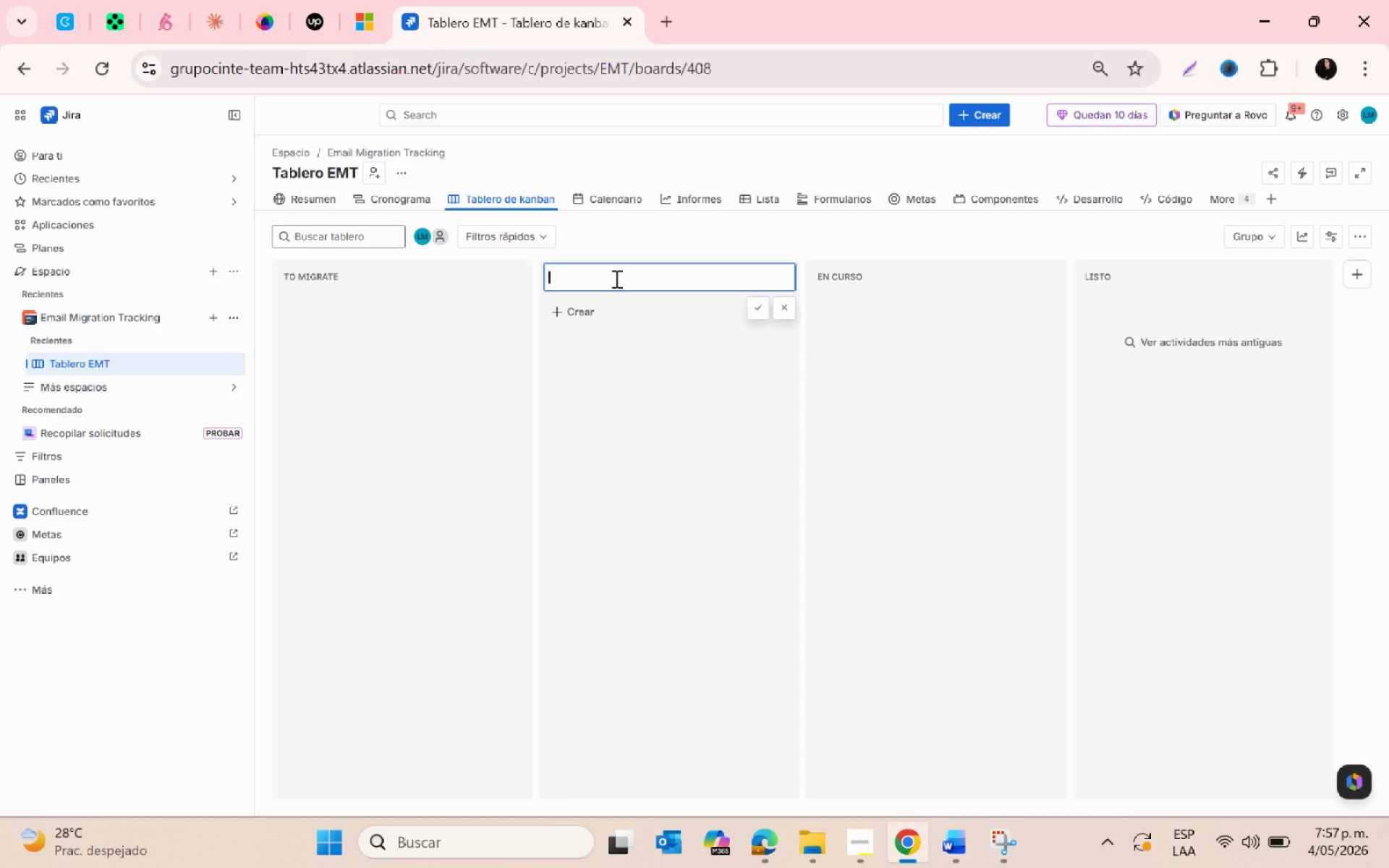 
key(Backspace)
key(Backspace)
key(Backspace)
key(Backspace)
key(Backspace)
key(Backspace)
key(Backspace)
key(Backspace)
type(Migration in progress)
 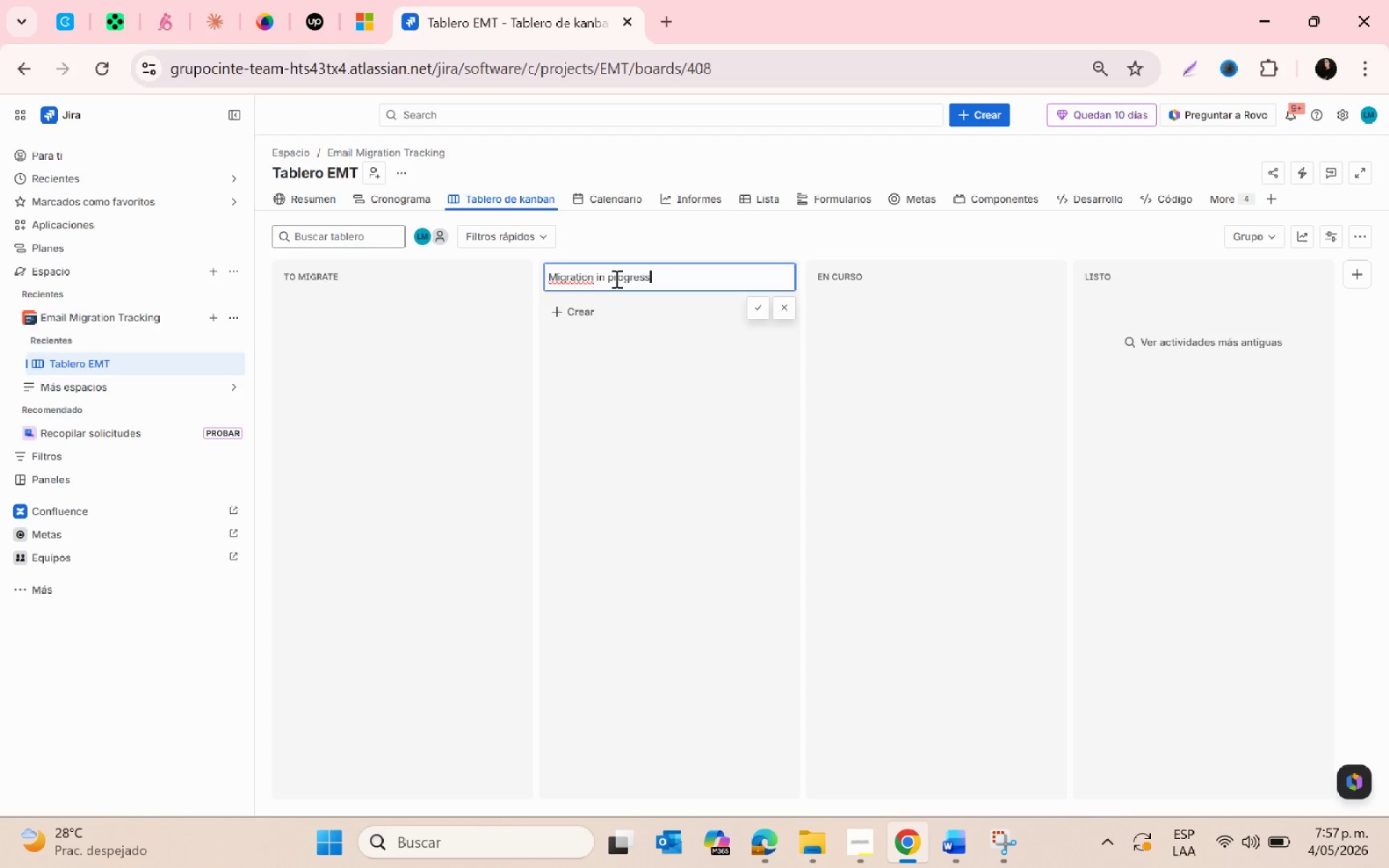 
key(Enter)
 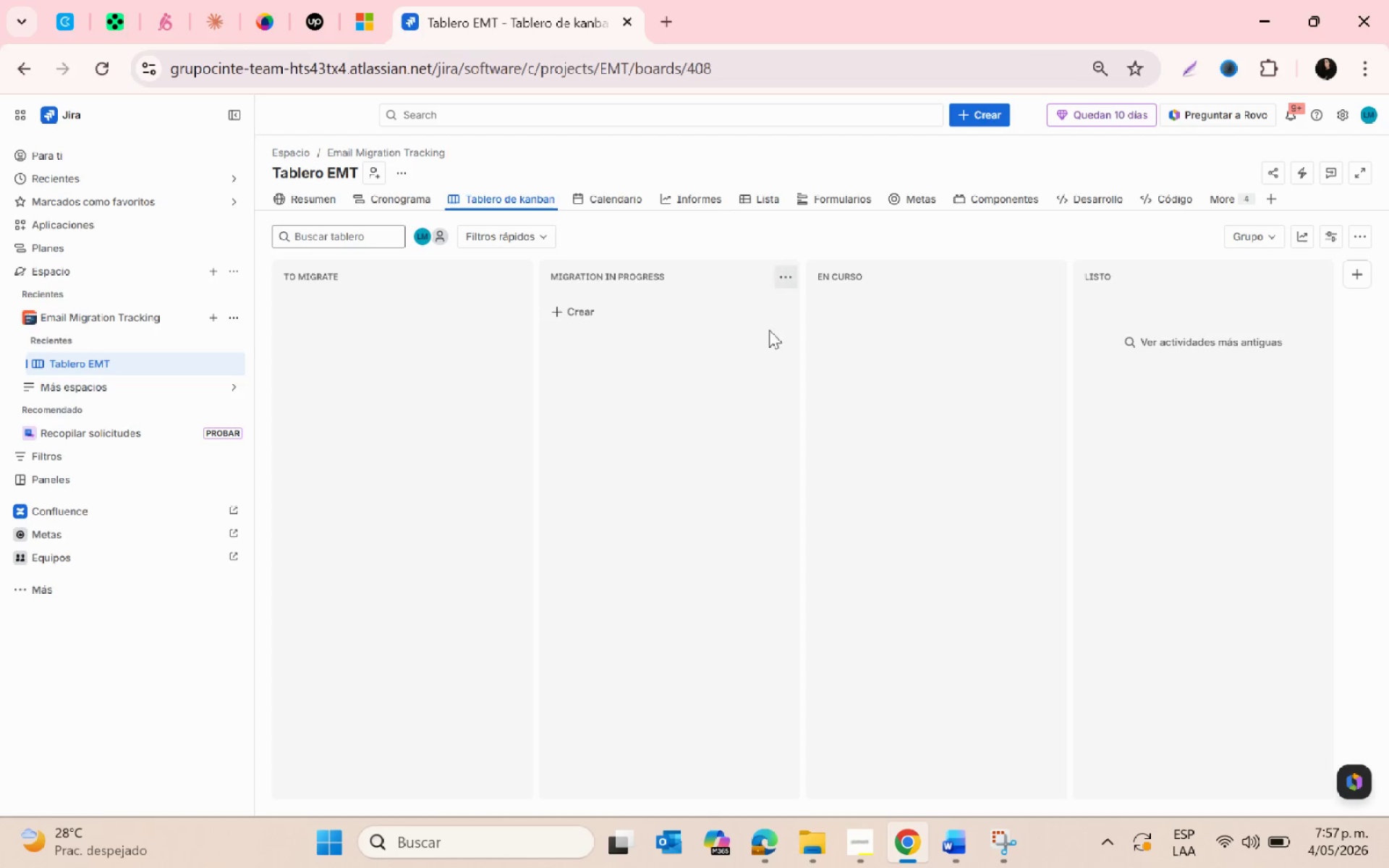 
left_click([869, 281])
 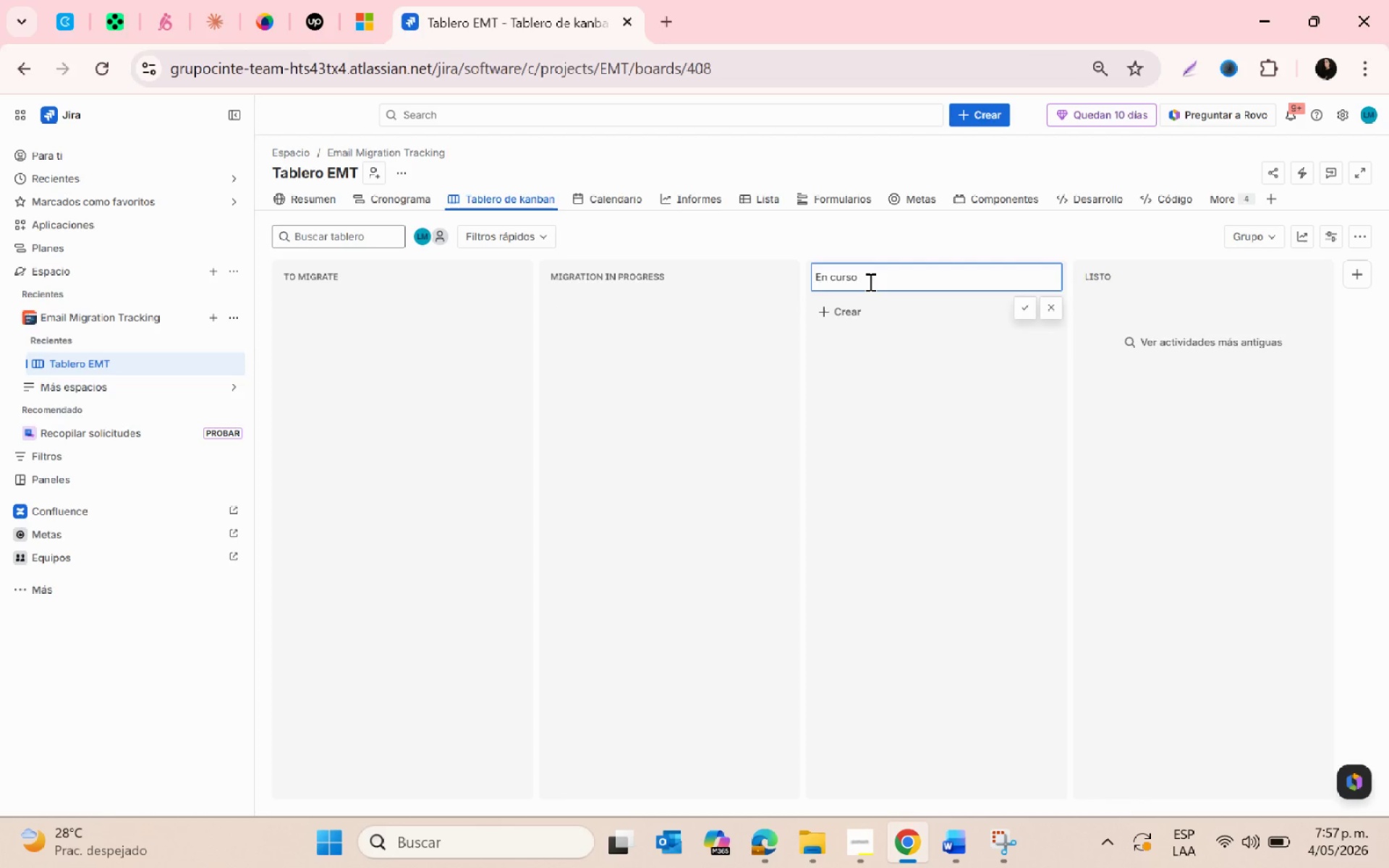 
key(Backspace)
key(Backspace)
key(Backspace)
key(Backspace)
key(Backspace)
key(Backspace)
key(Backspace)
key(Backspace)
type(Data verification)
 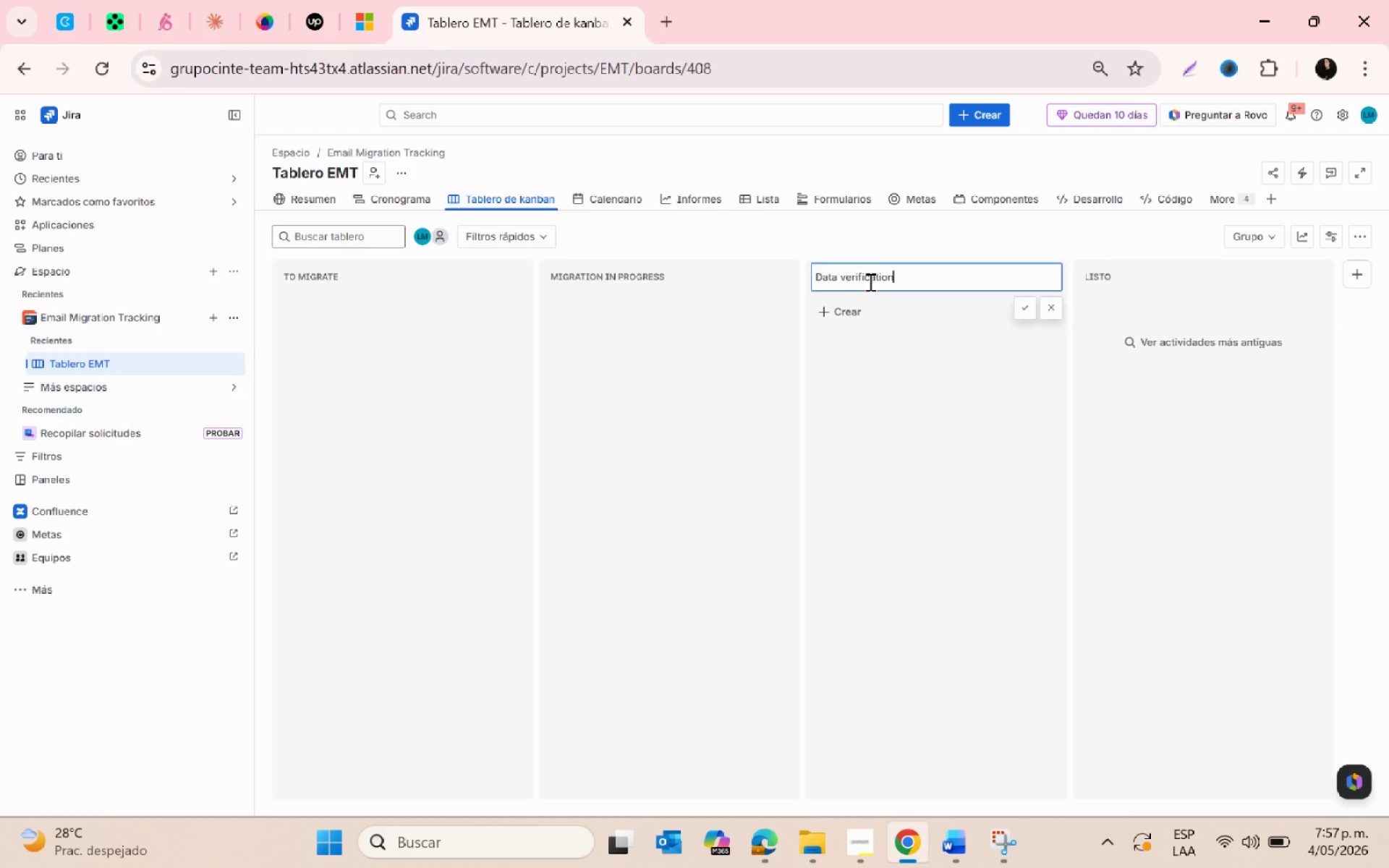 
key(Enter)
 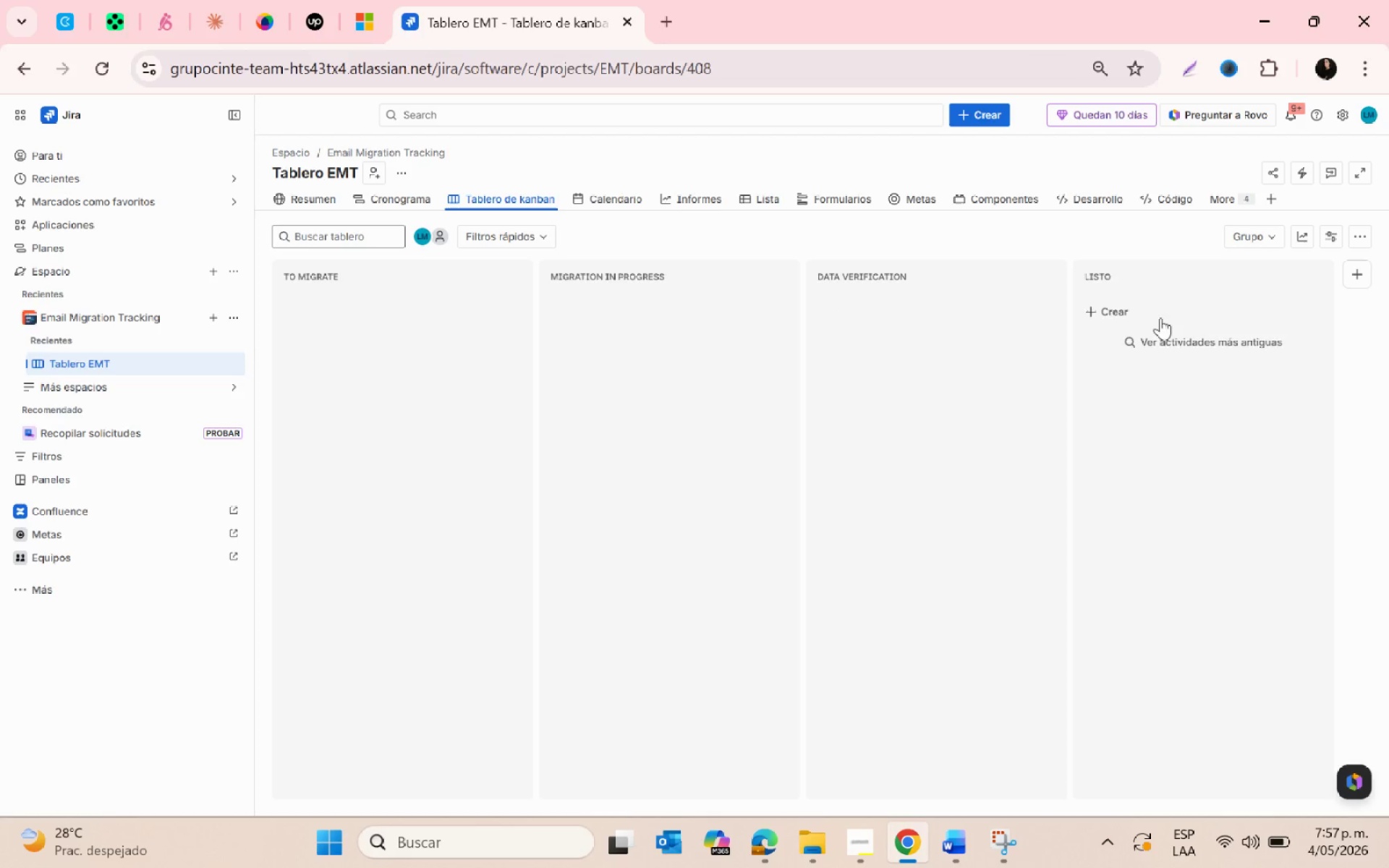 
left_click([1137, 282])
 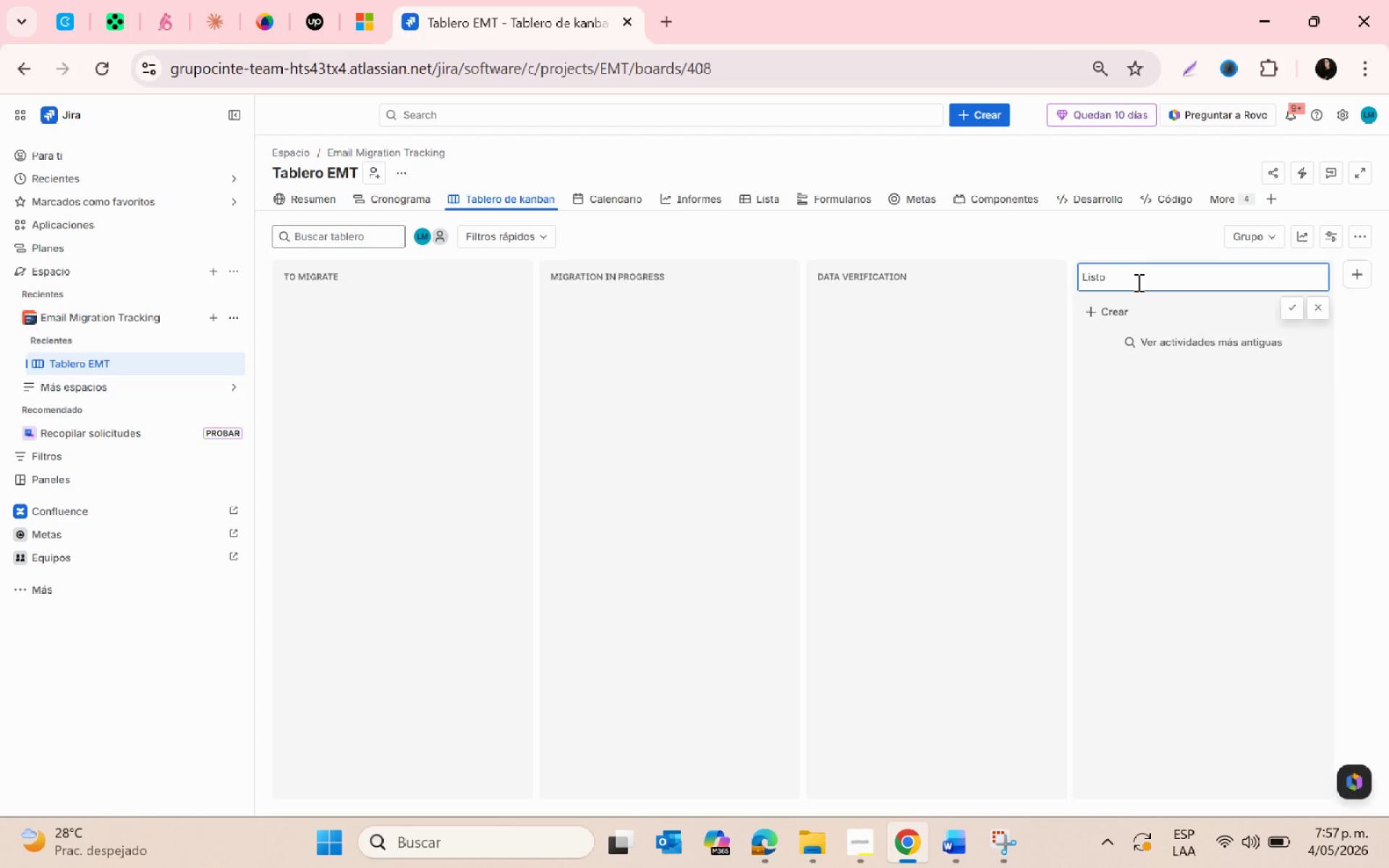 
key(Backspace)
key(Backspace)
key(Backspace)
key(Backspace)
key(Backspace)
key(Backspace)
type(Migration cpmplete)
 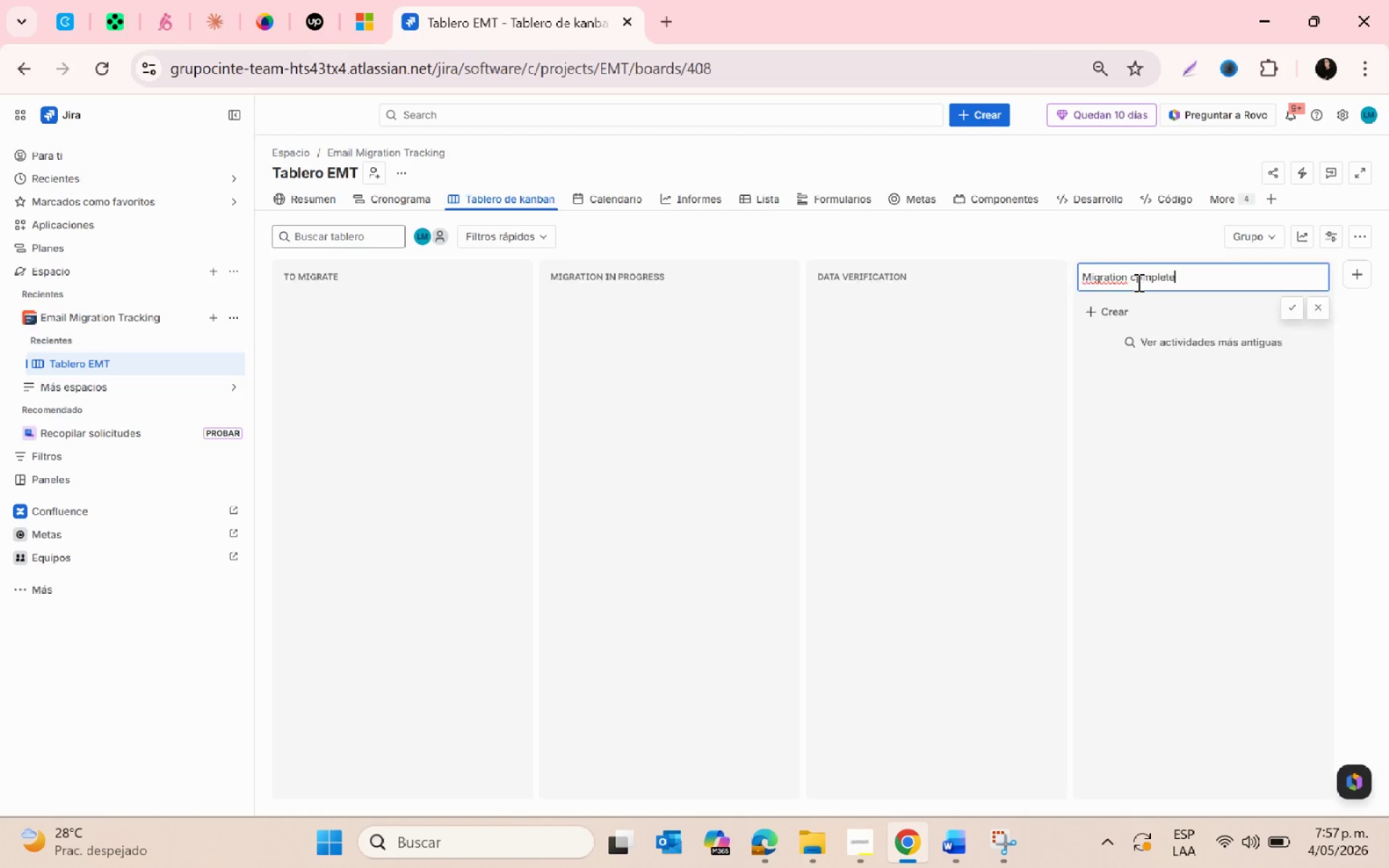 
key(Enter)
 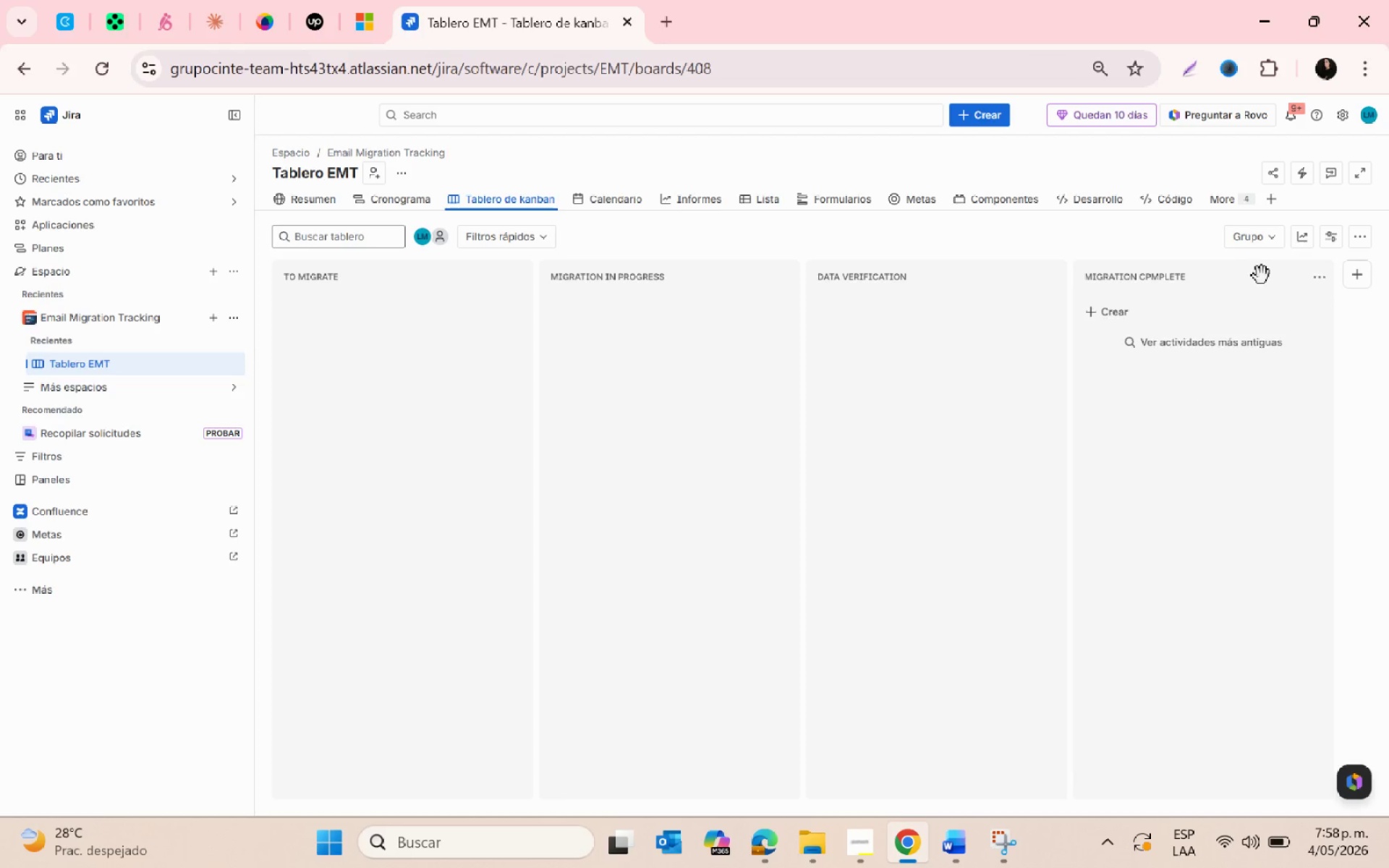 
wait(5.08)
 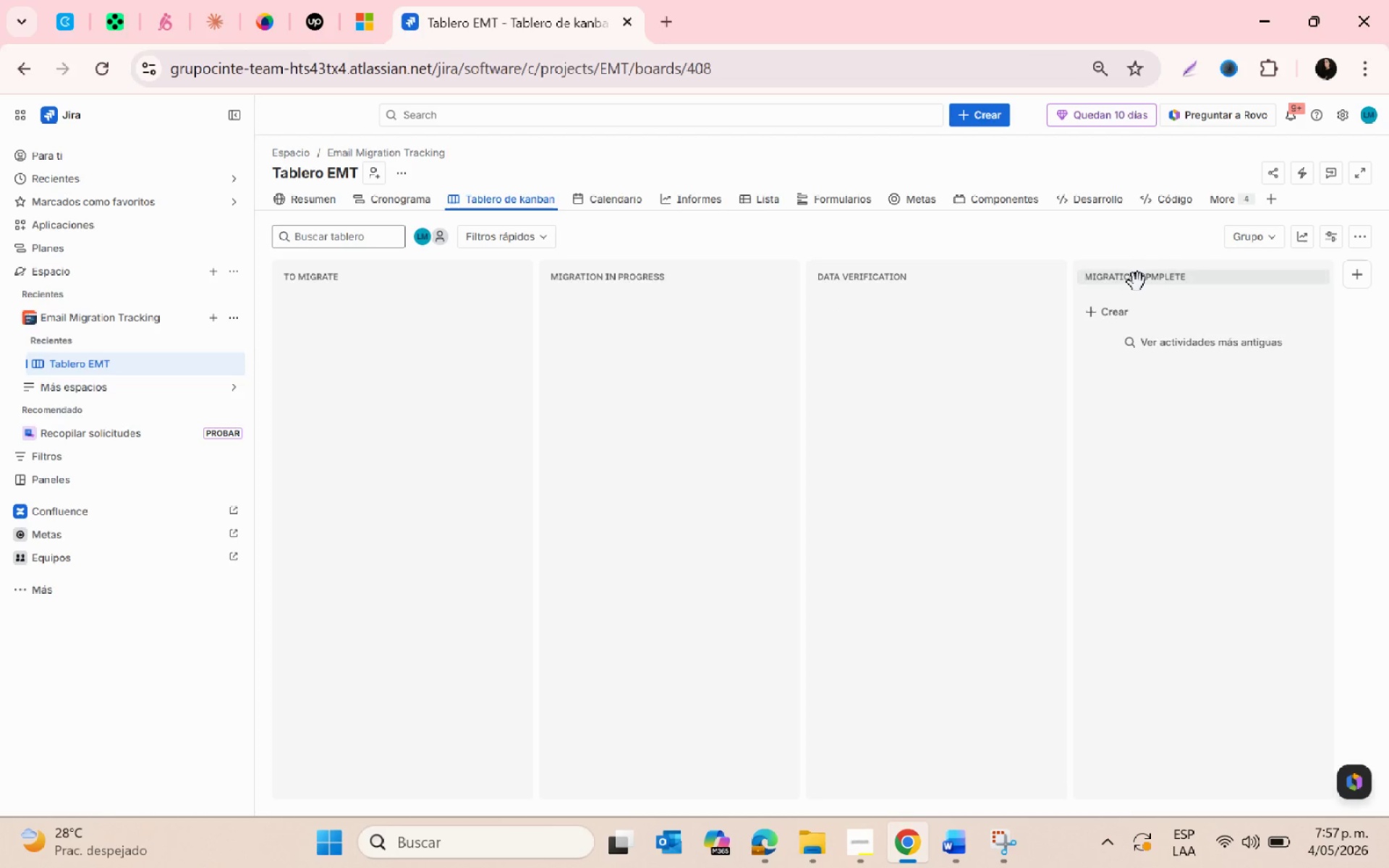 
left_click([224, 318])
 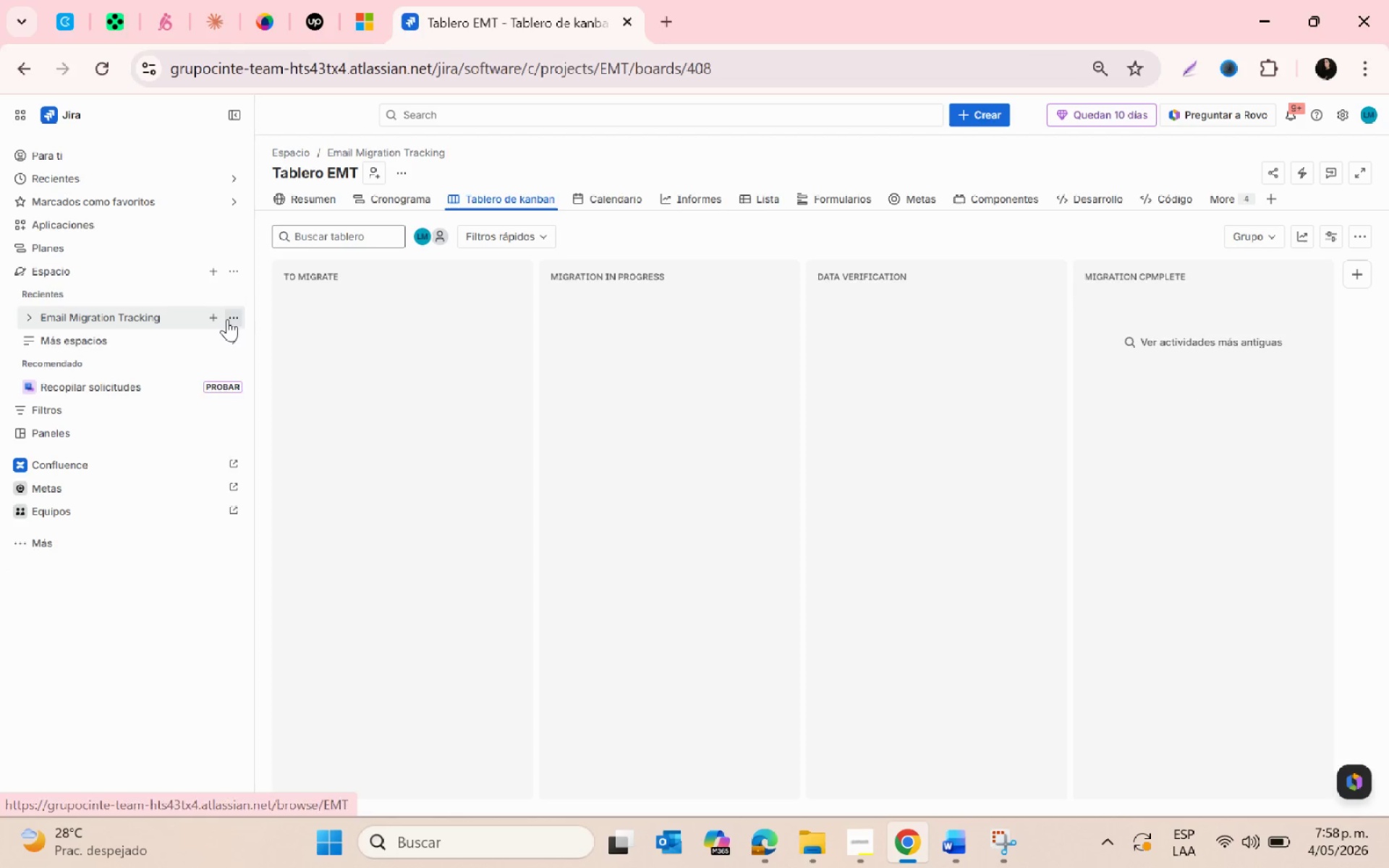 
left_click([227, 319])
 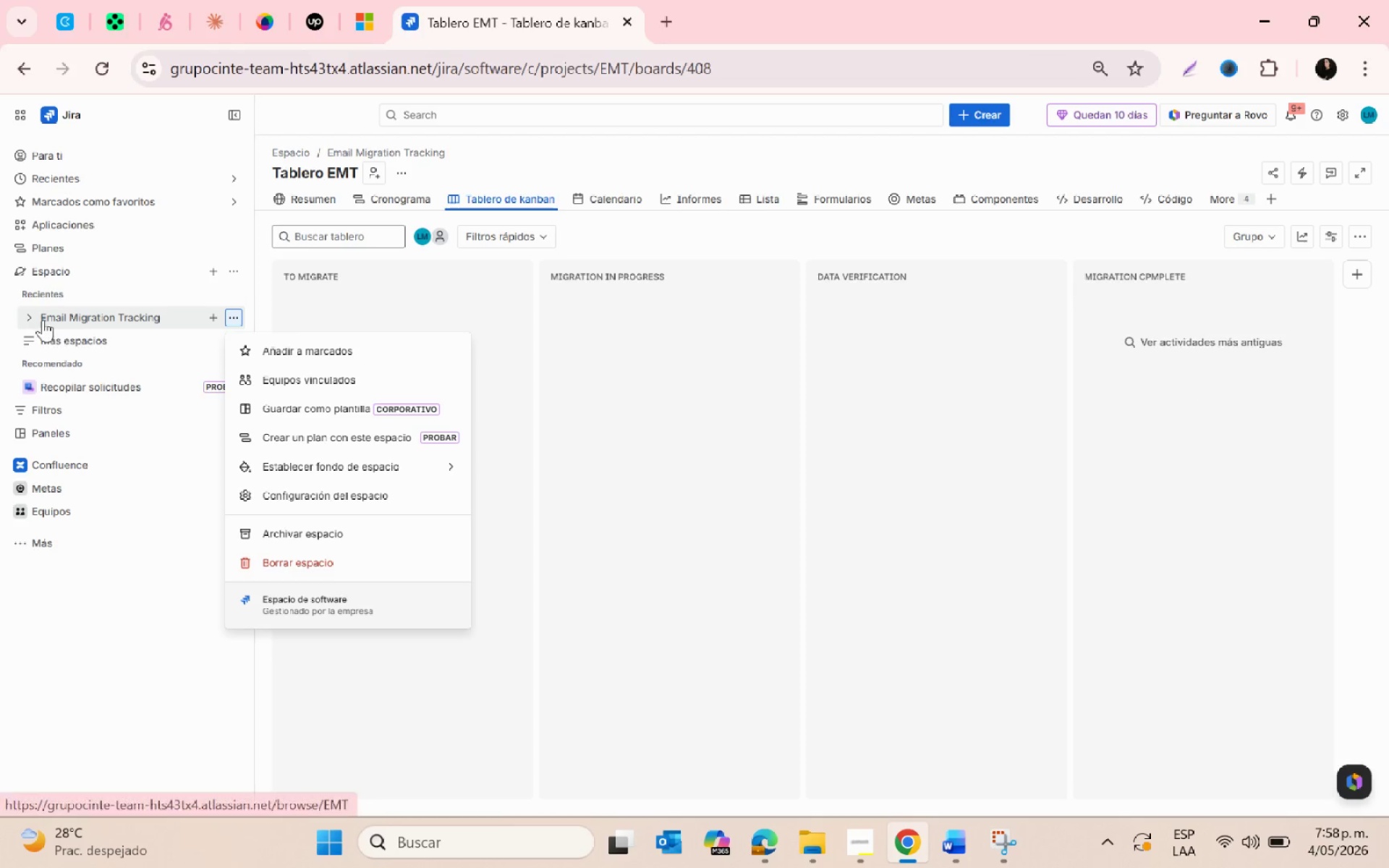 
left_click([35, 318])
 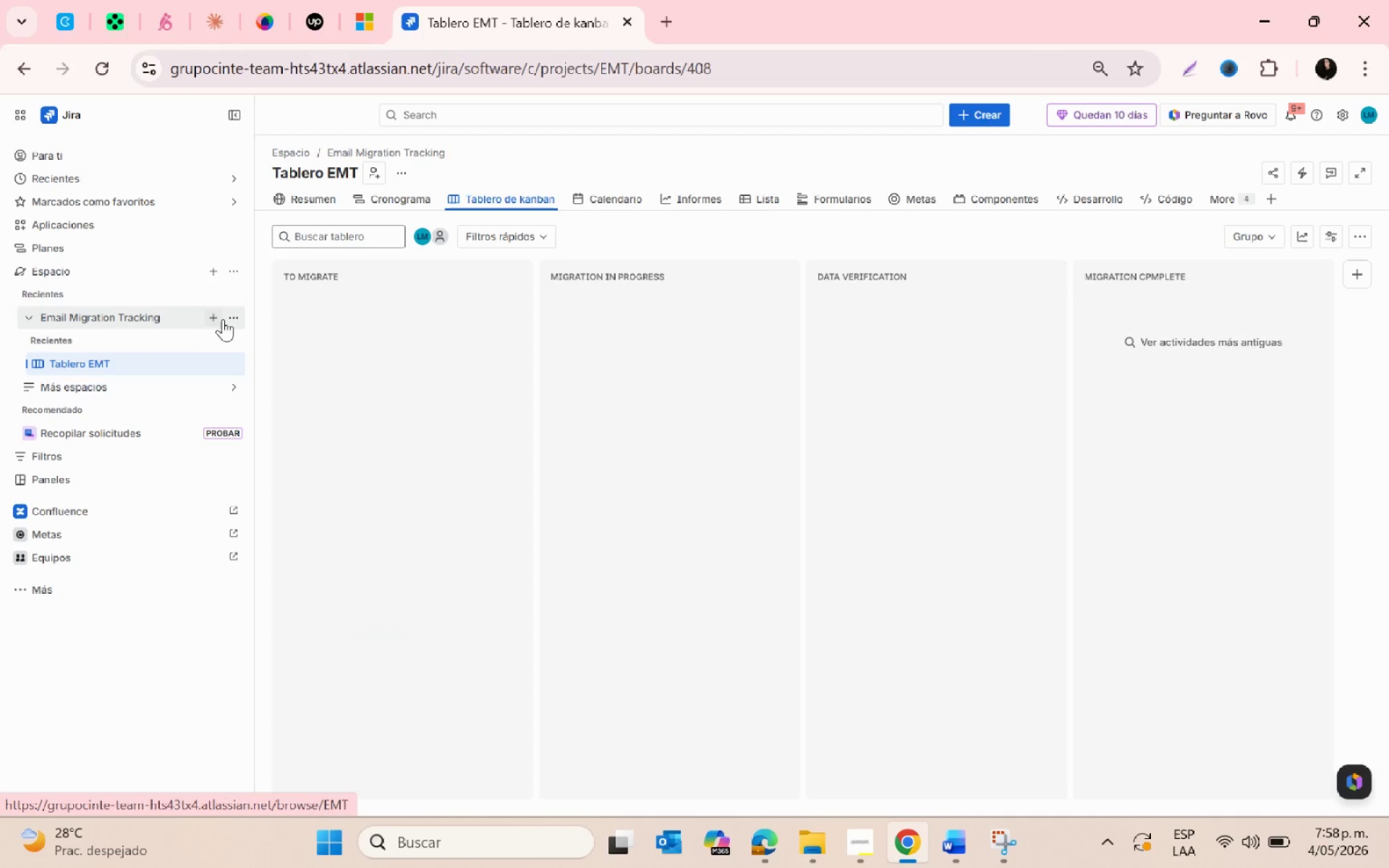 
left_click([224, 319])
 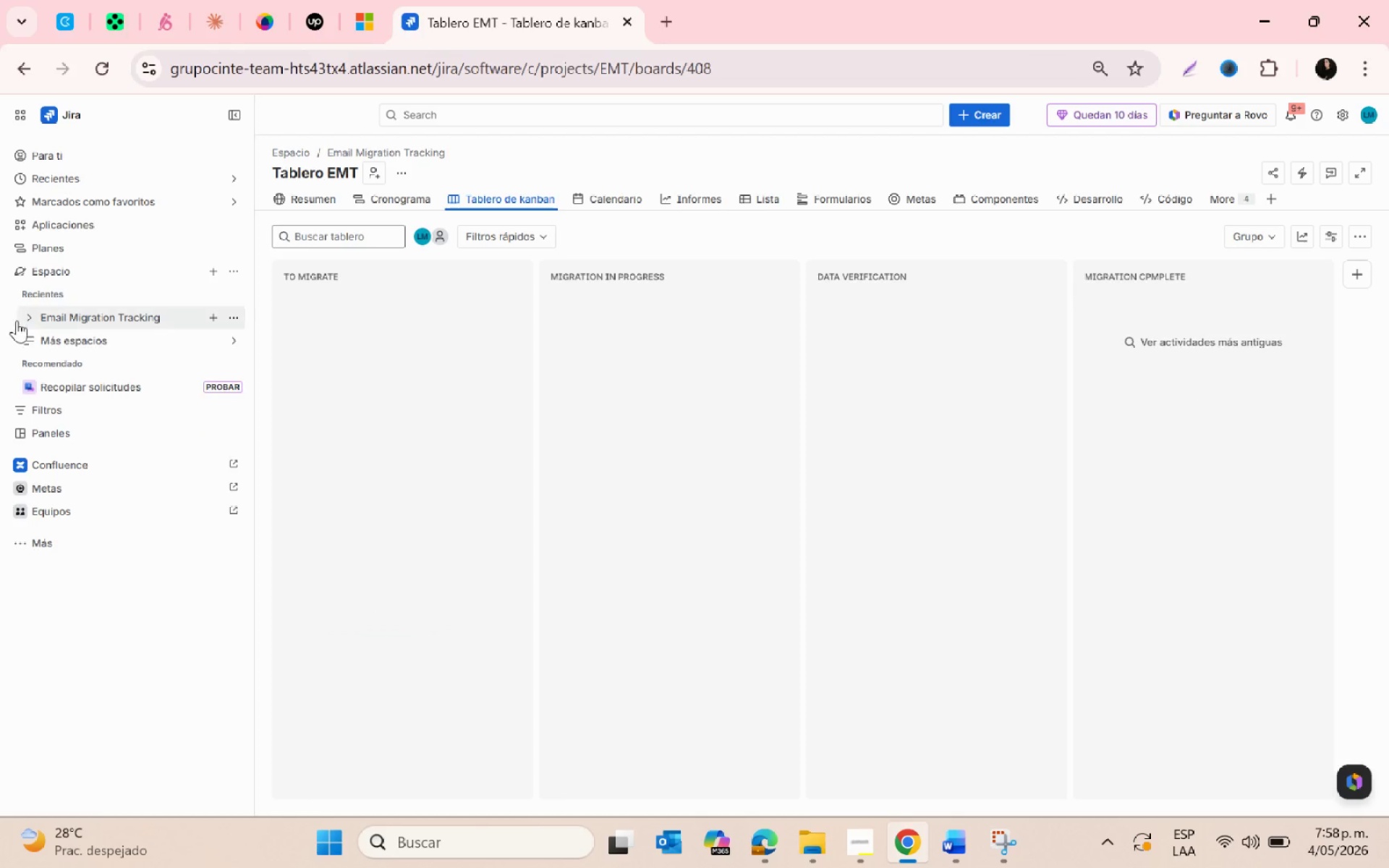 
left_click([25, 319])
 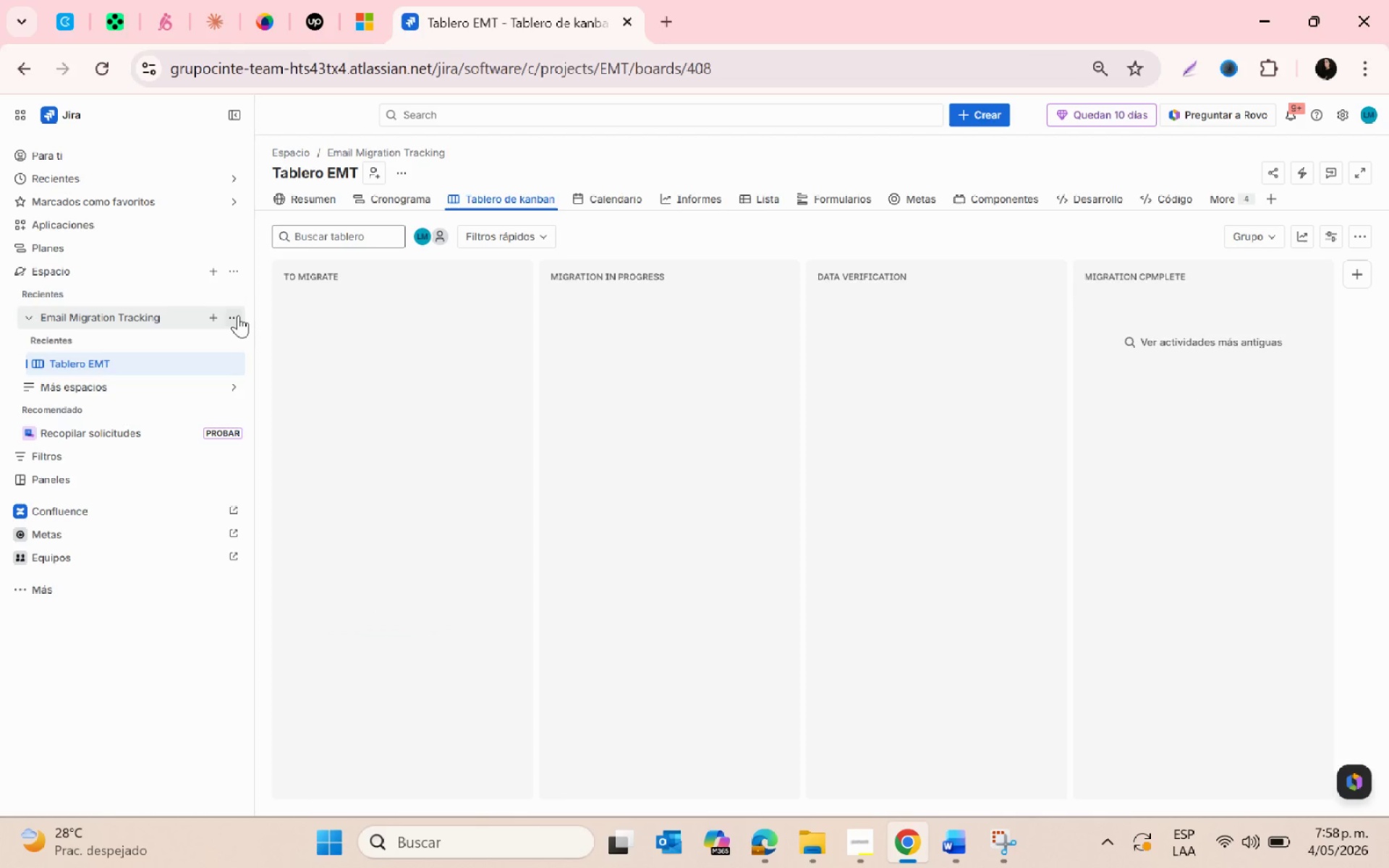 
left_click([238, 315])
 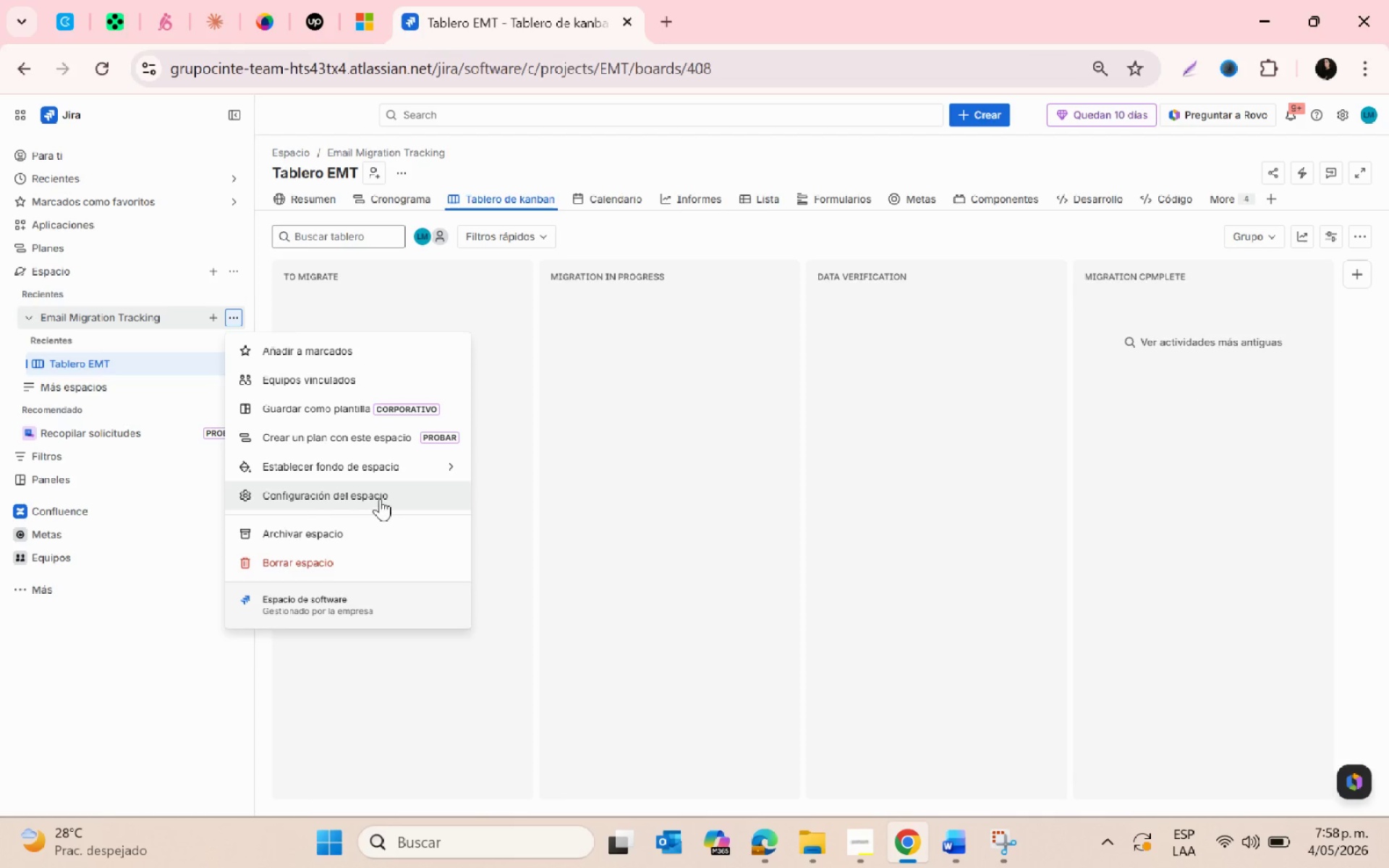 
left_click([378, 472])
 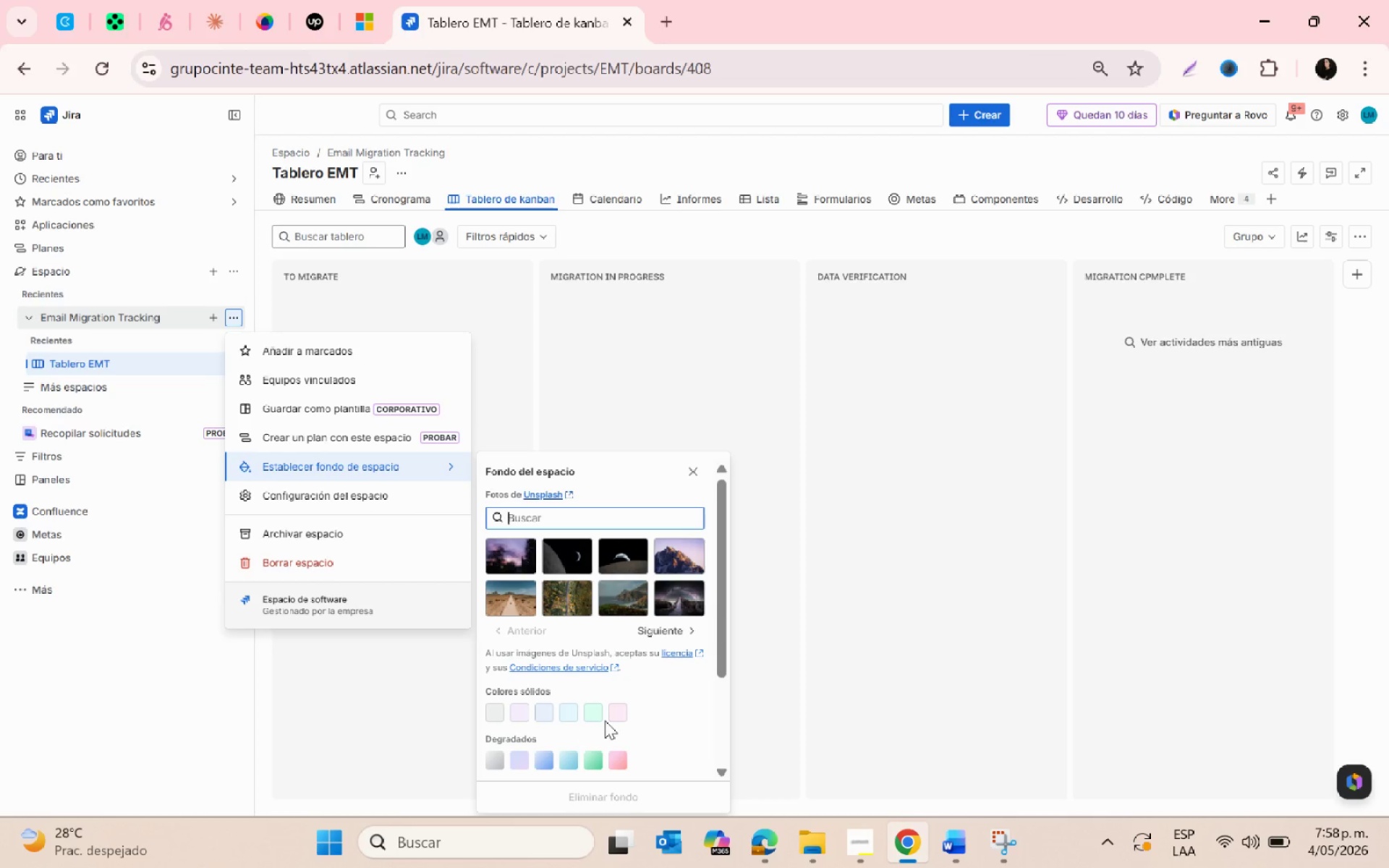 
left_click([611, 720])
 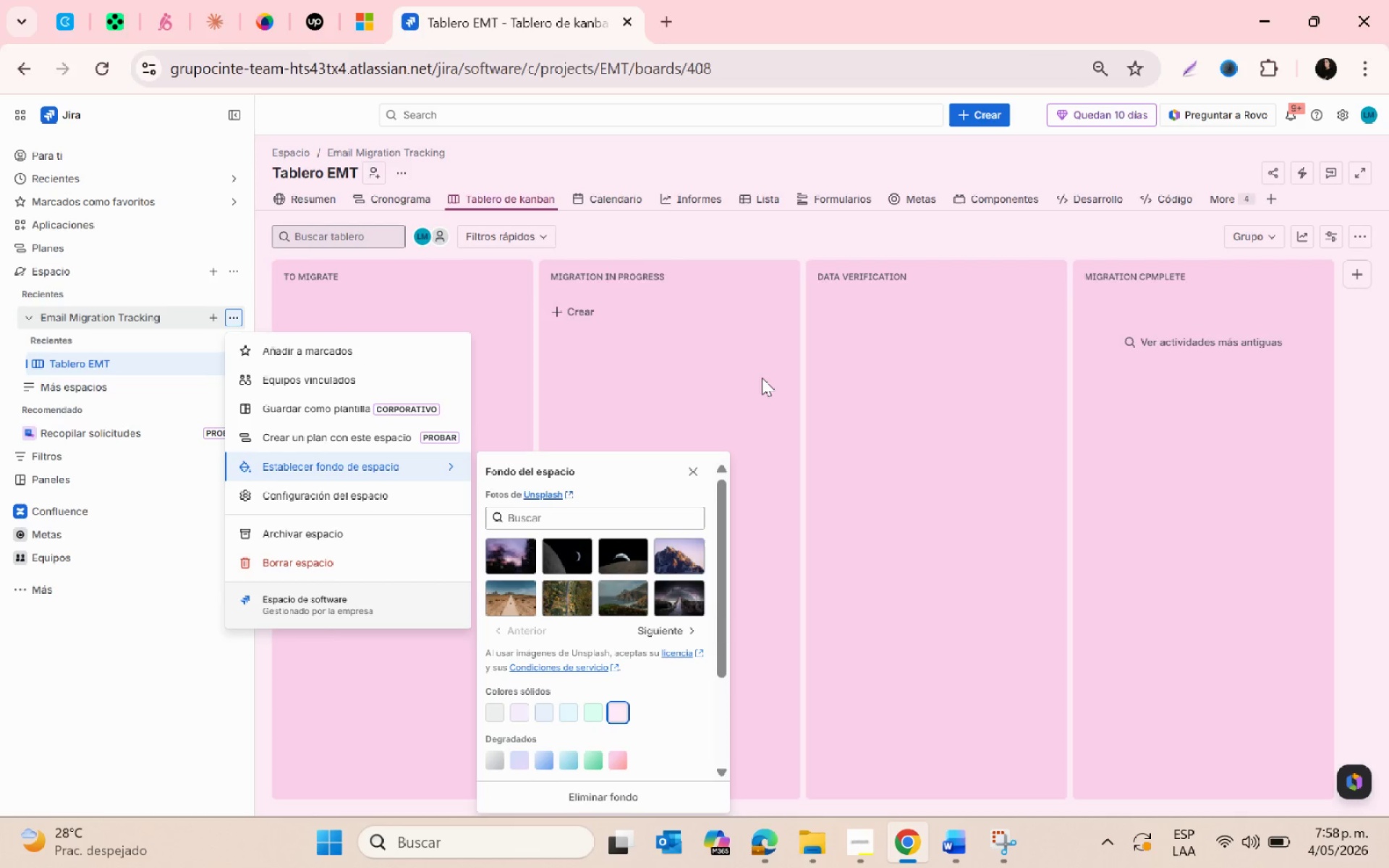 
left_click([762, 378])
 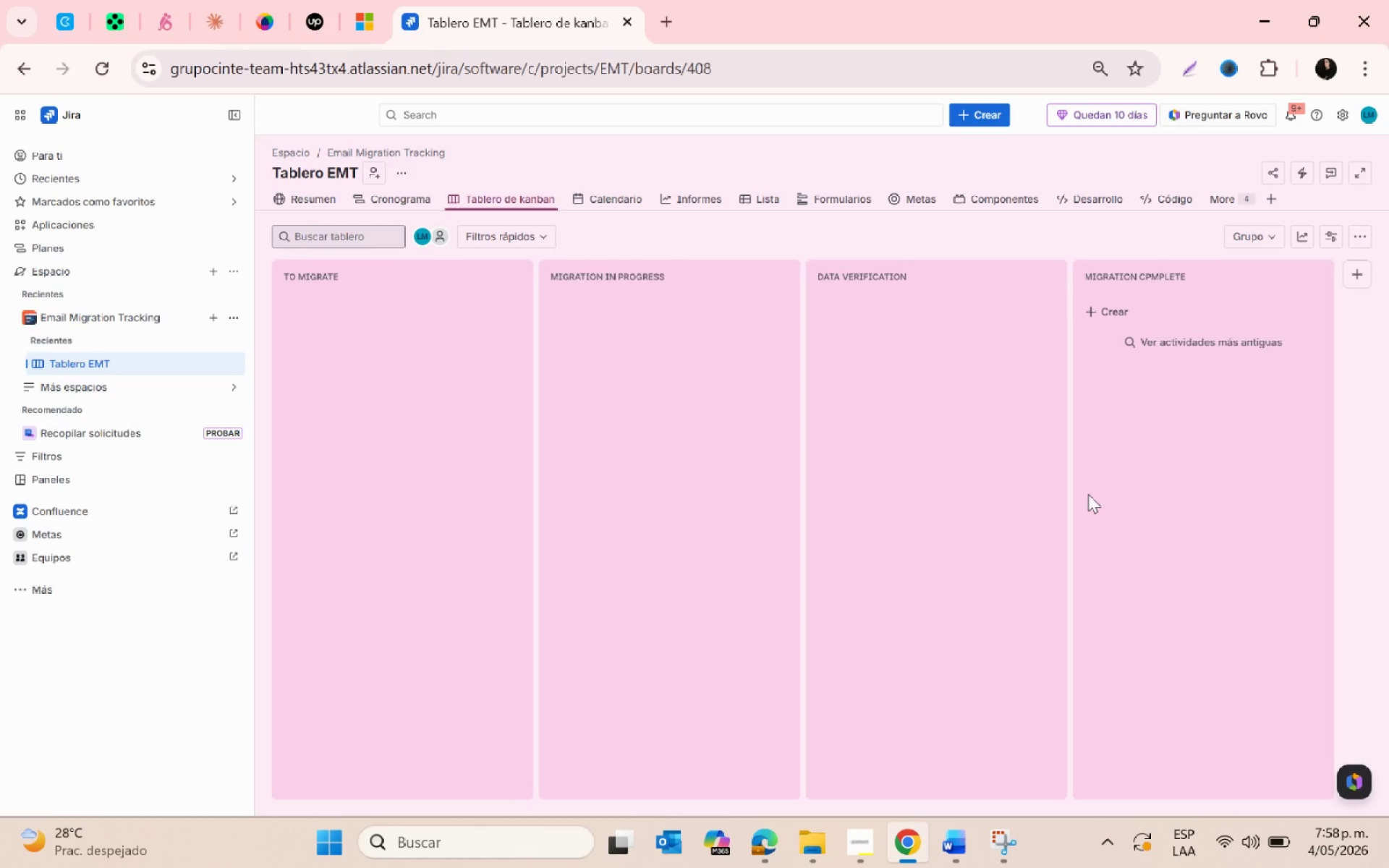 
wait(5.34)
 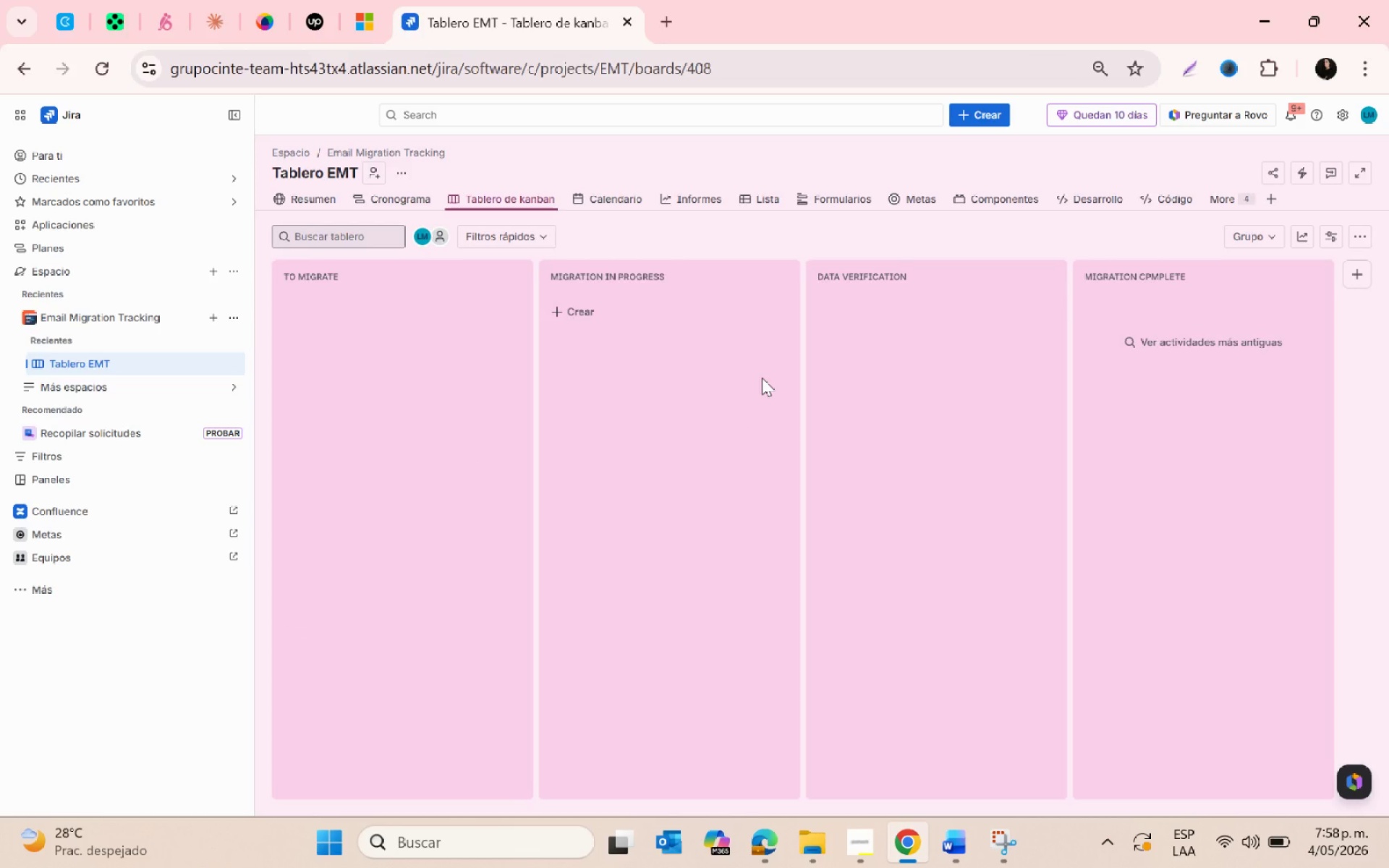 
key(PrintScreen)
 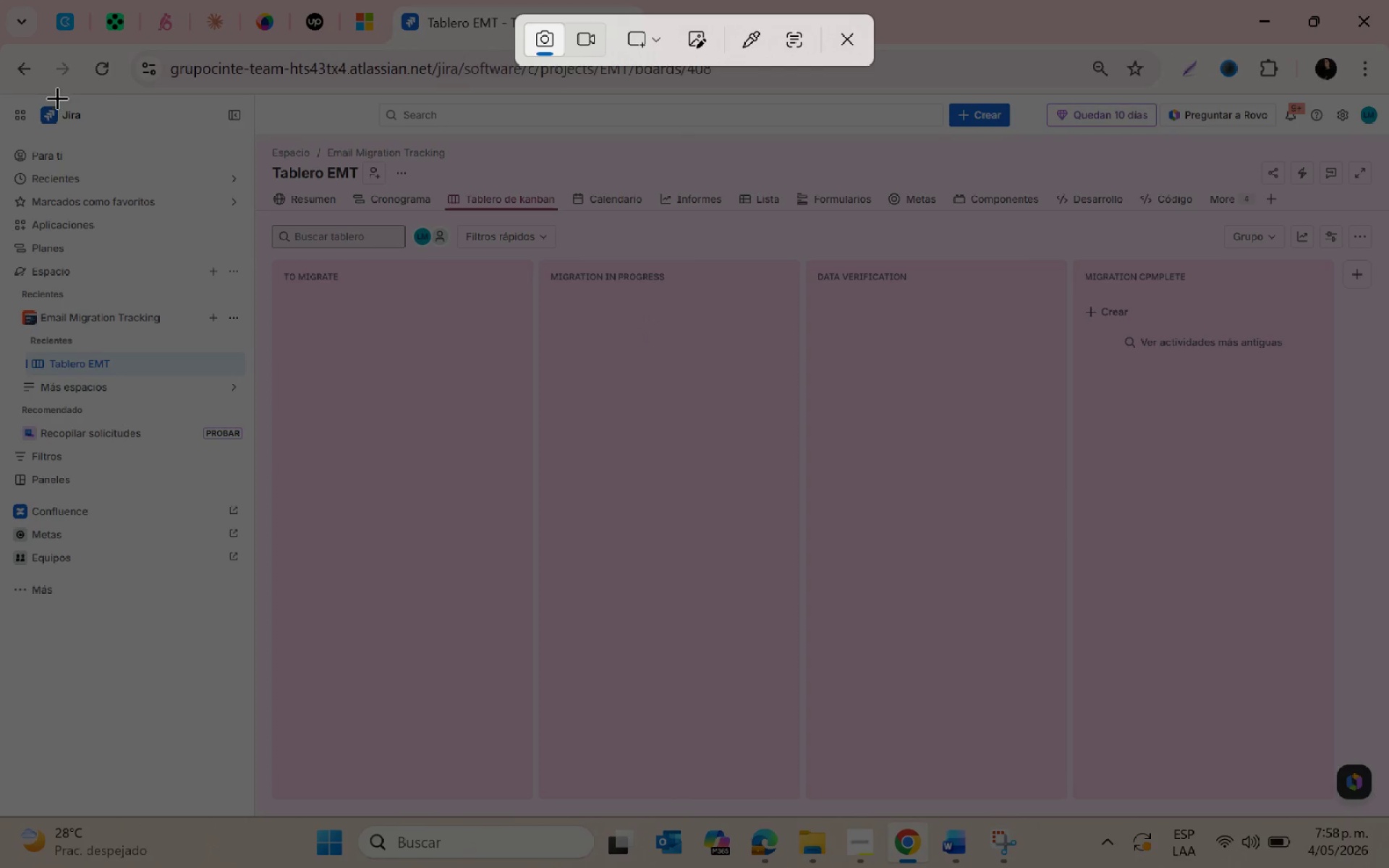 
left_click_drag(start_coordinate=[20, 101], to_coordinate=[1378, 820])
 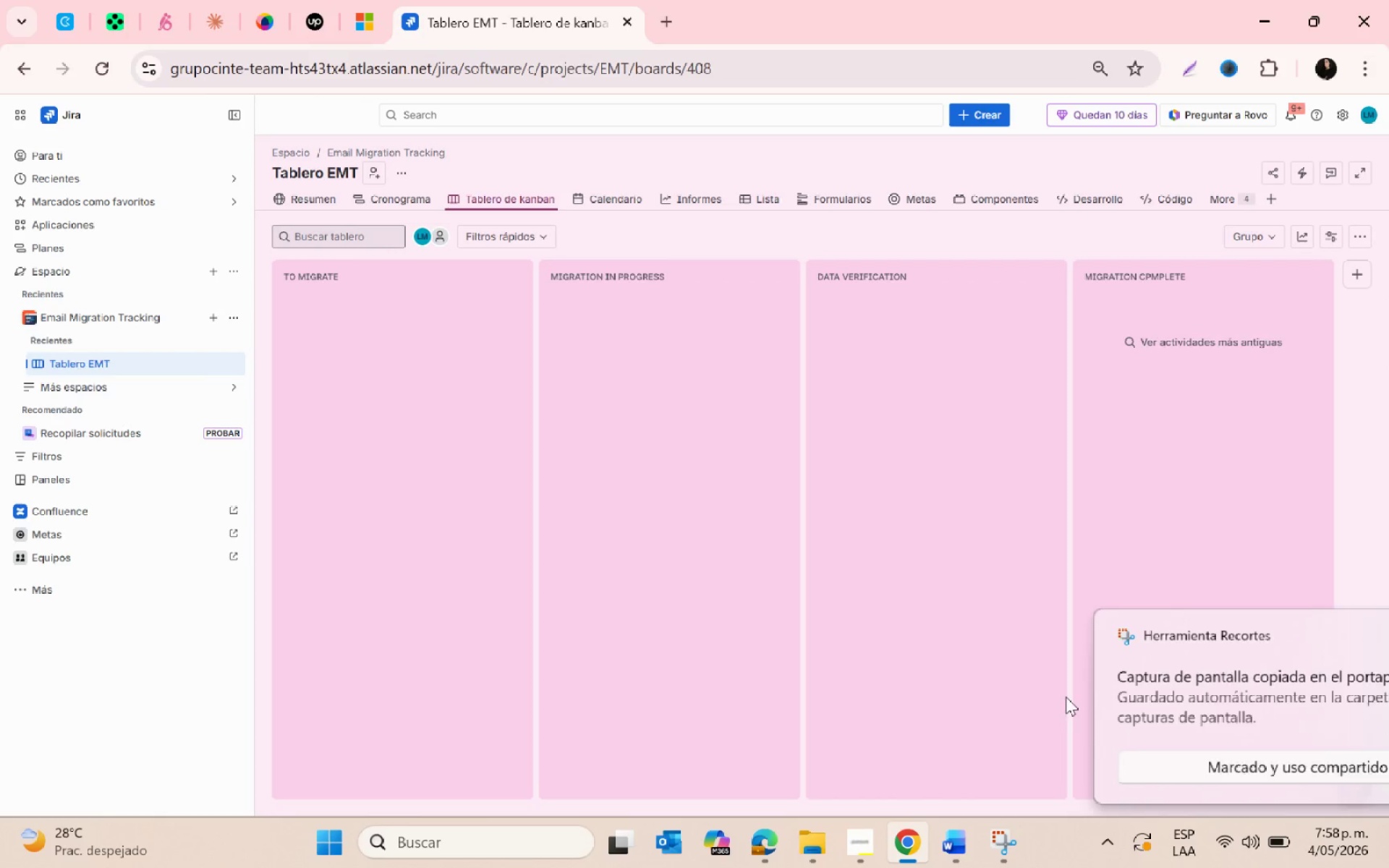 
left_click([1063, 695])
 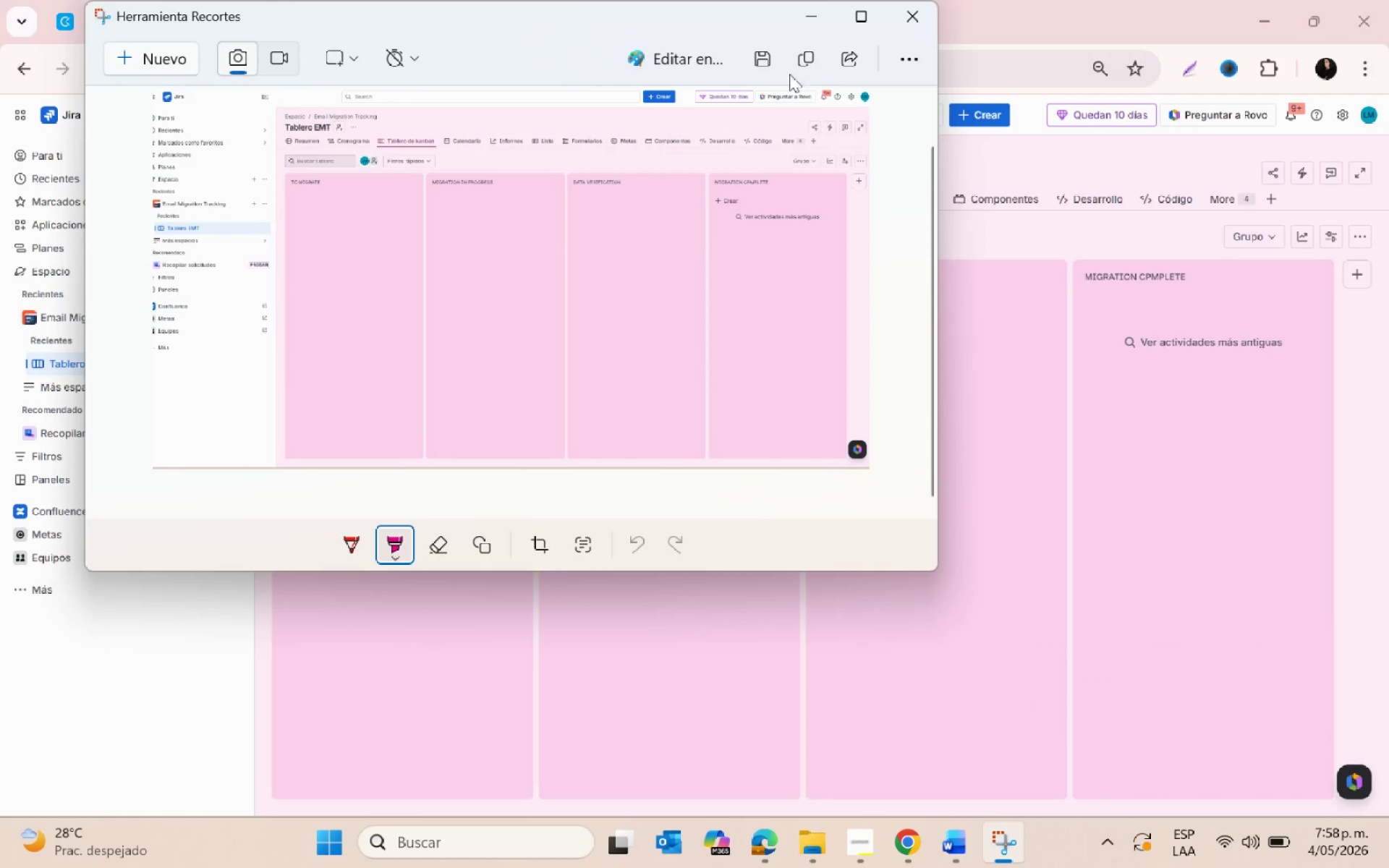 
left_click([760, 63])
 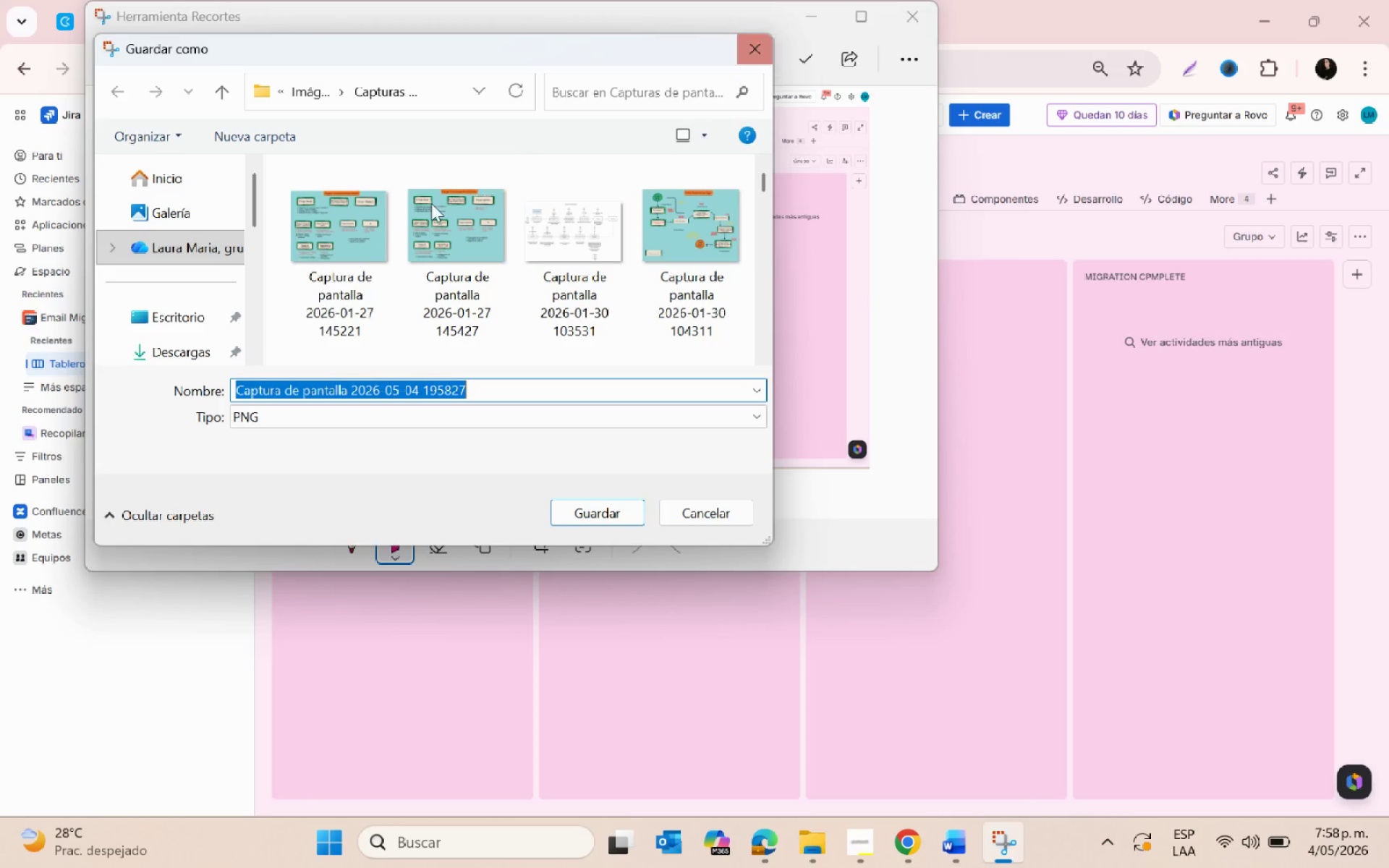 
scroll: coordinate [181, 344], scroll_direction: down, amount: 1.0
 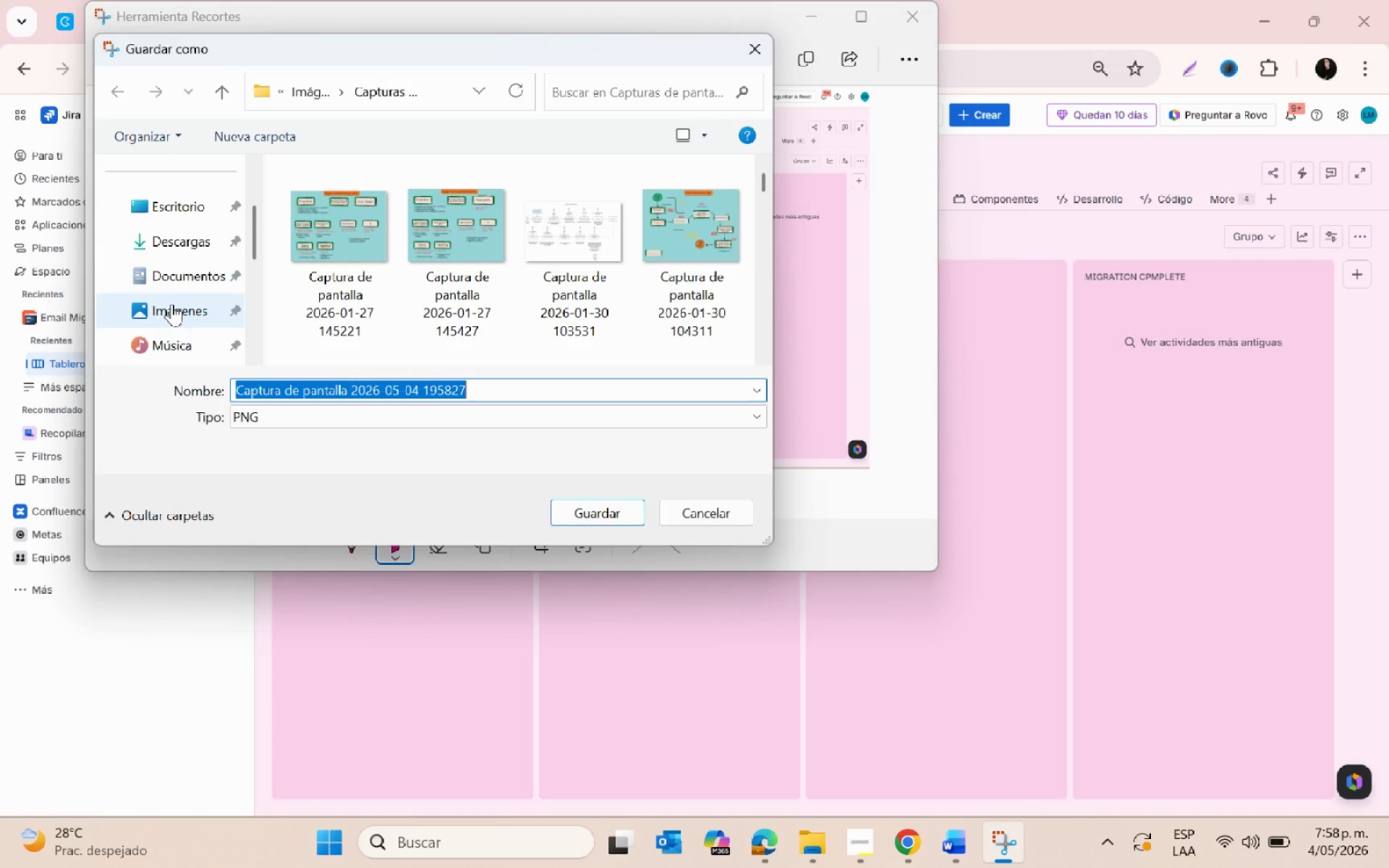 
left_click([171, 302])
 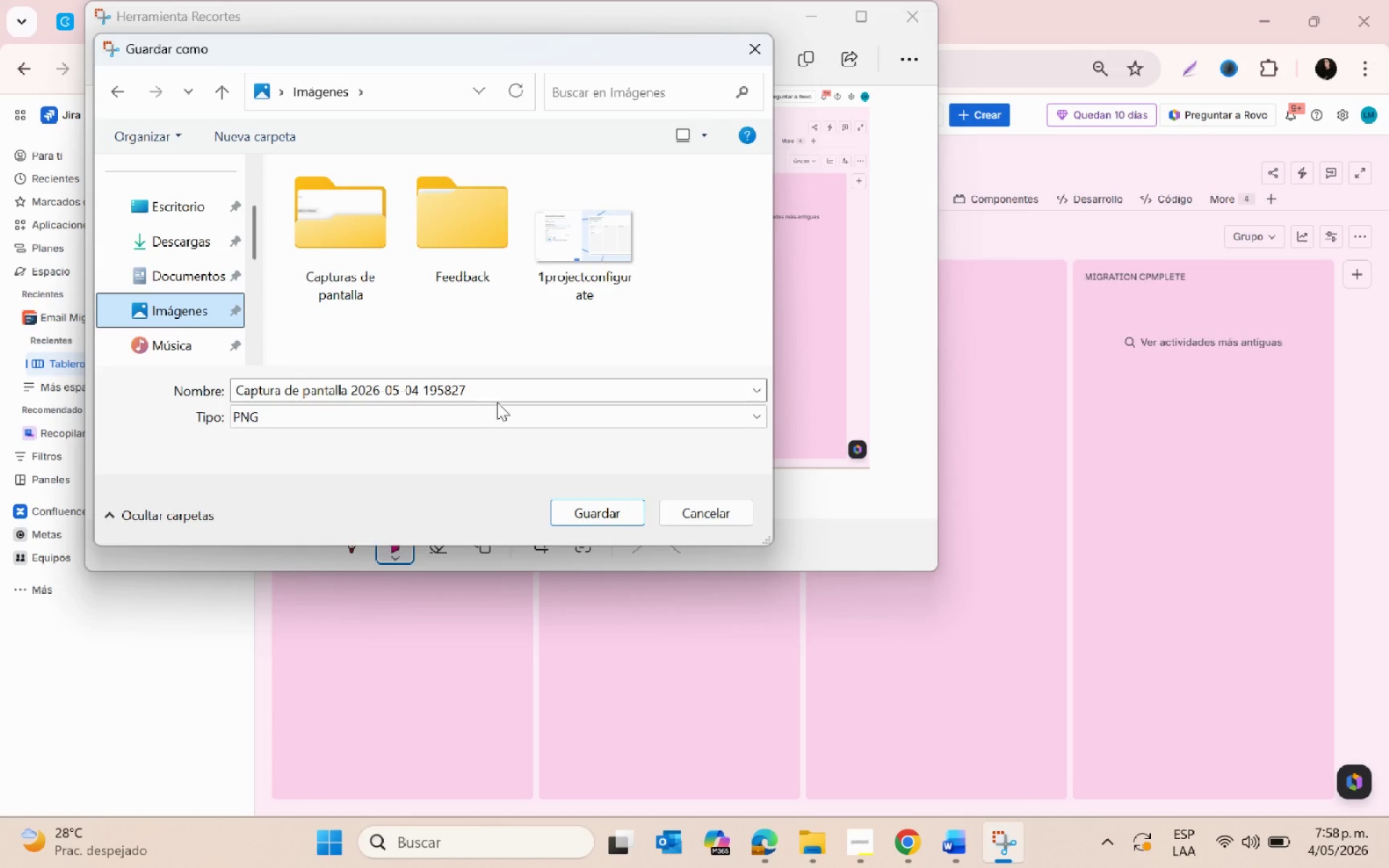 
left_click([485, 379])
 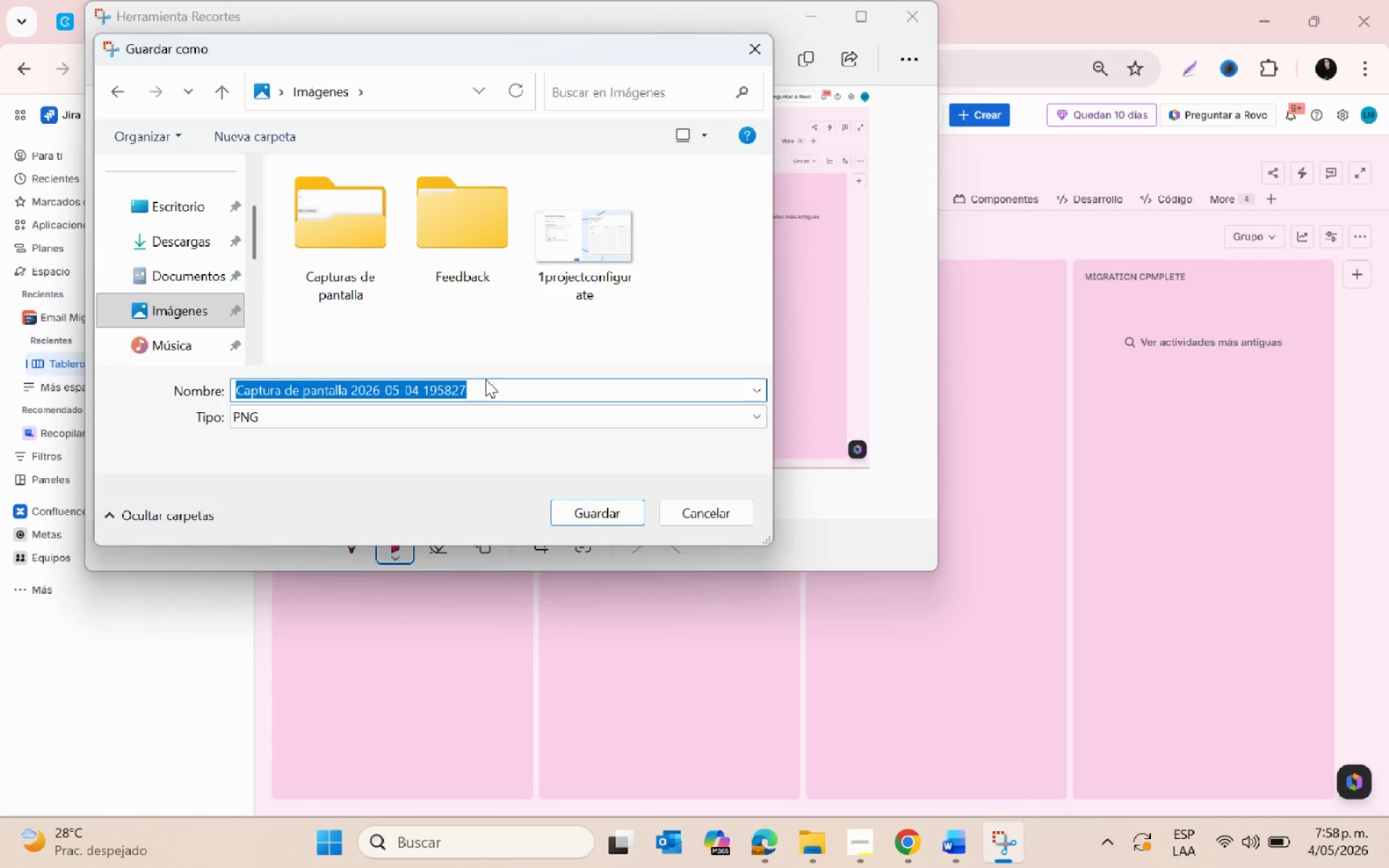 
type(2kanbanboard)
 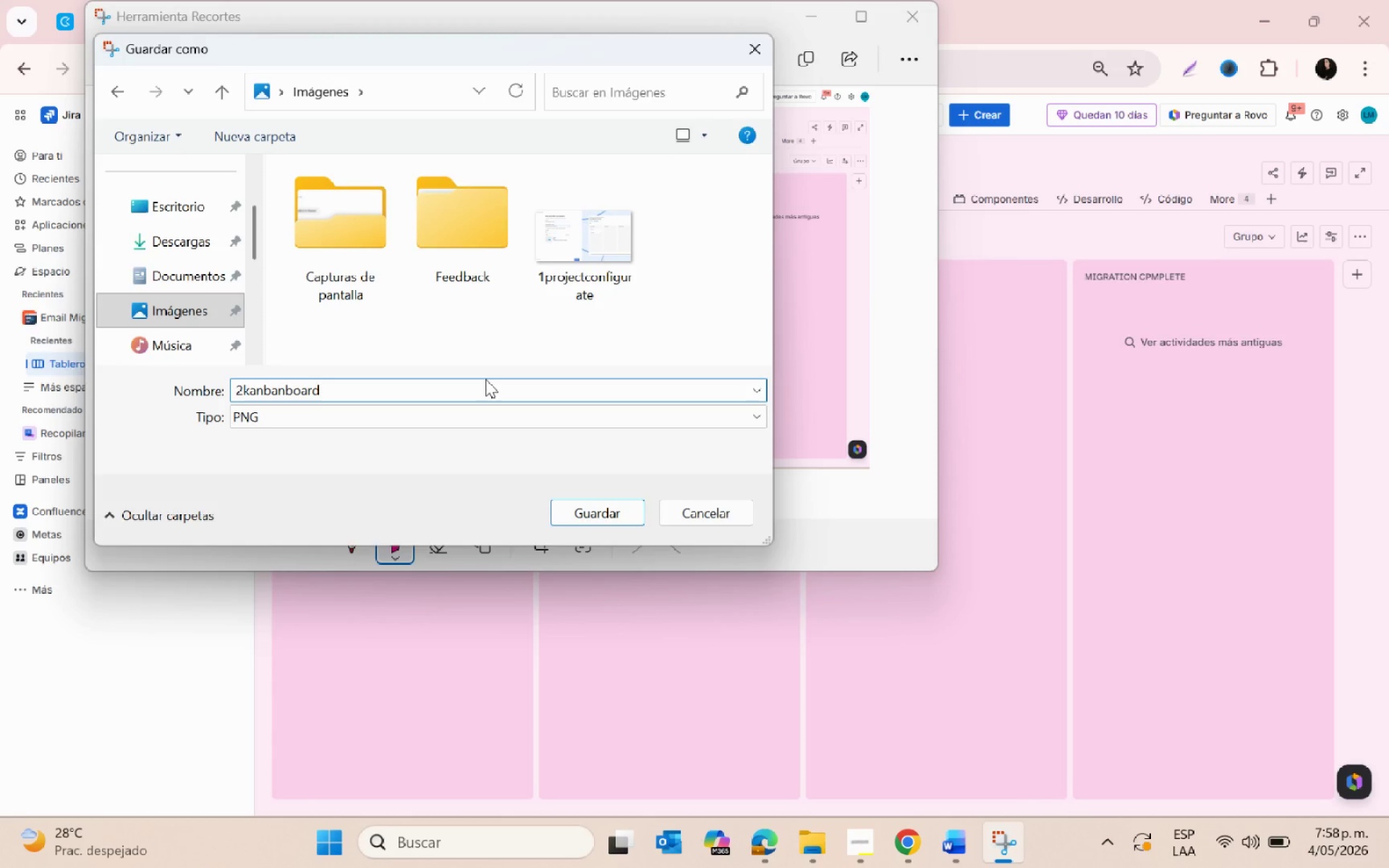 
key(Enter)
 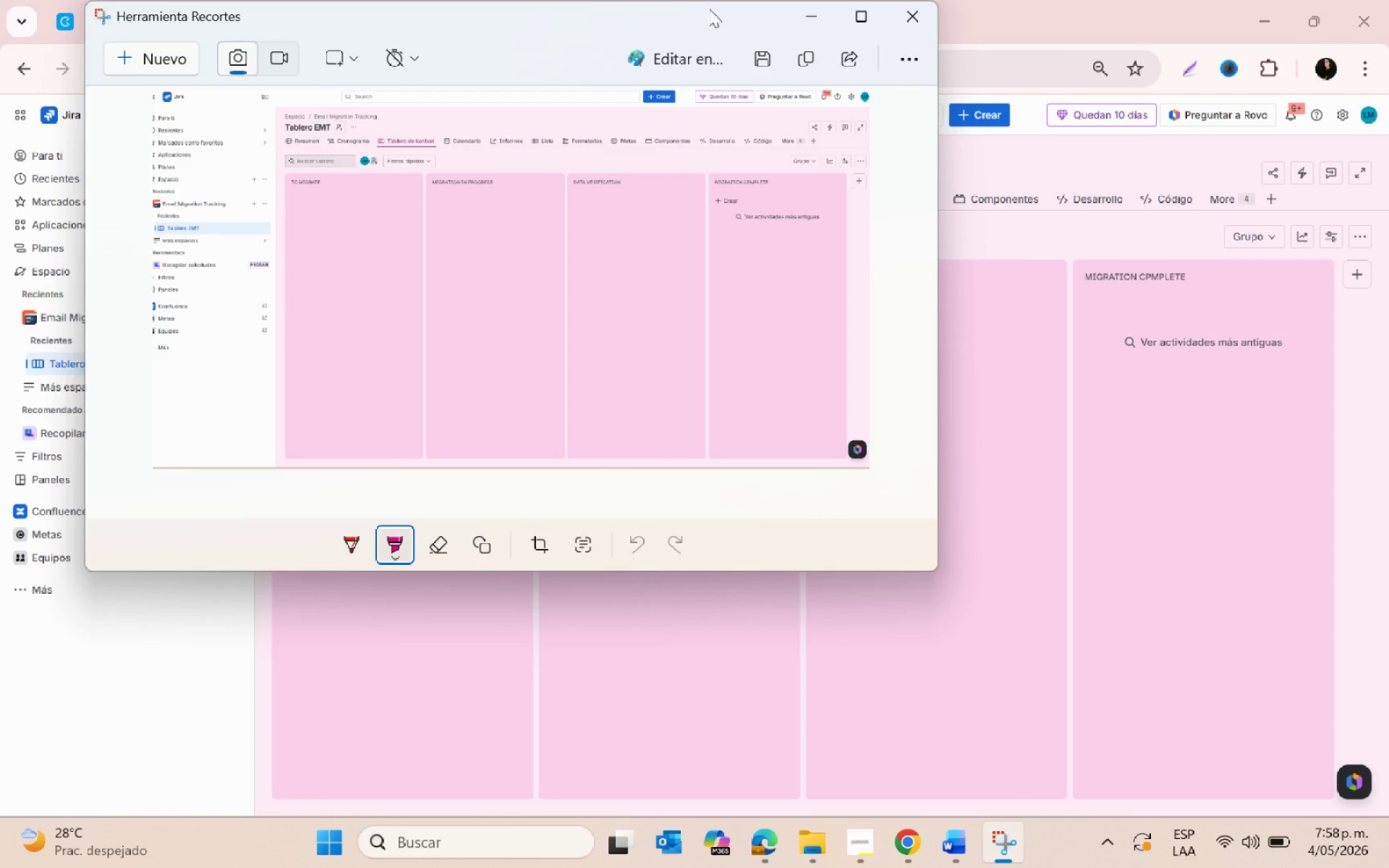 
wait(5.7)
 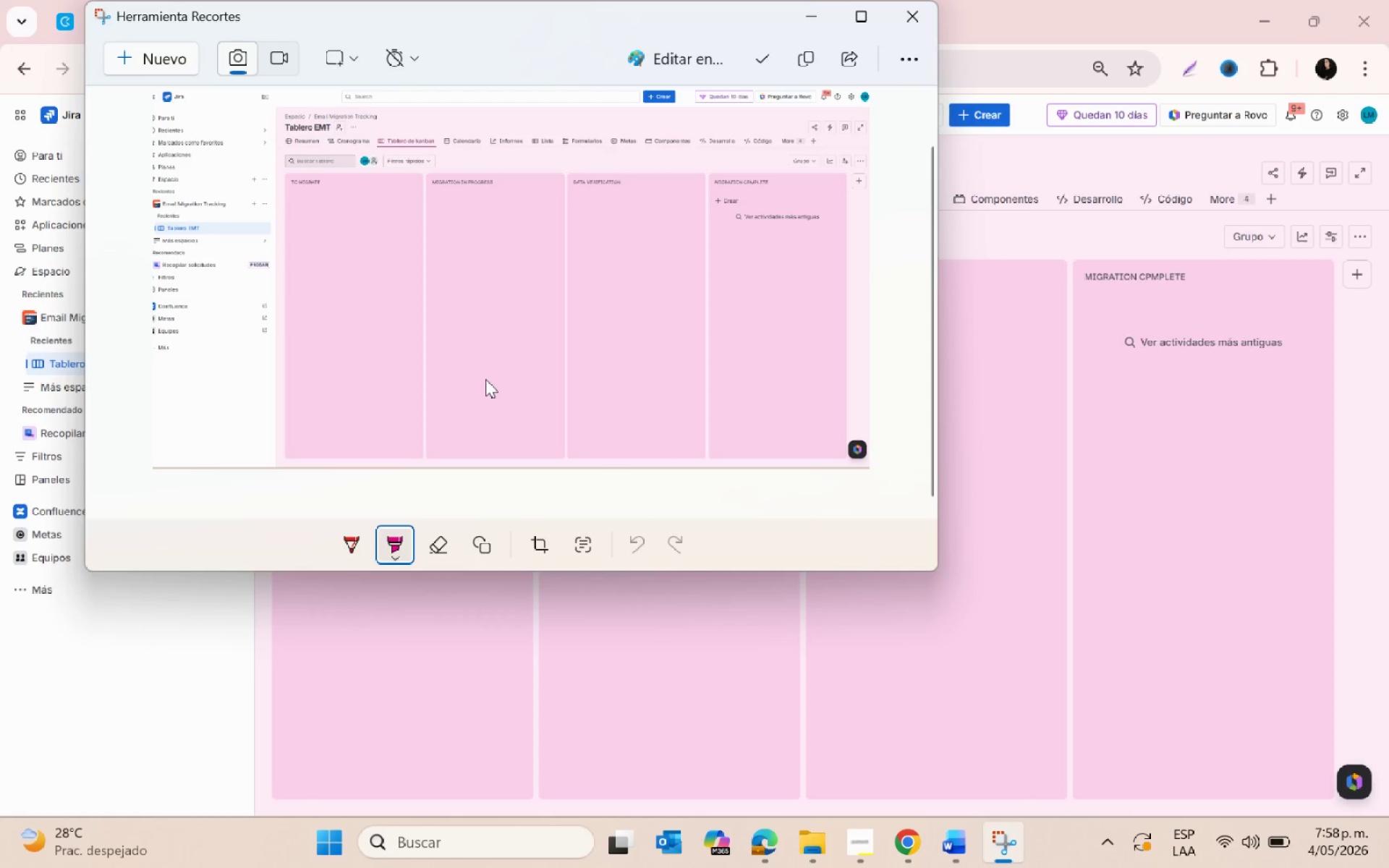 
left_click([816, 19])
 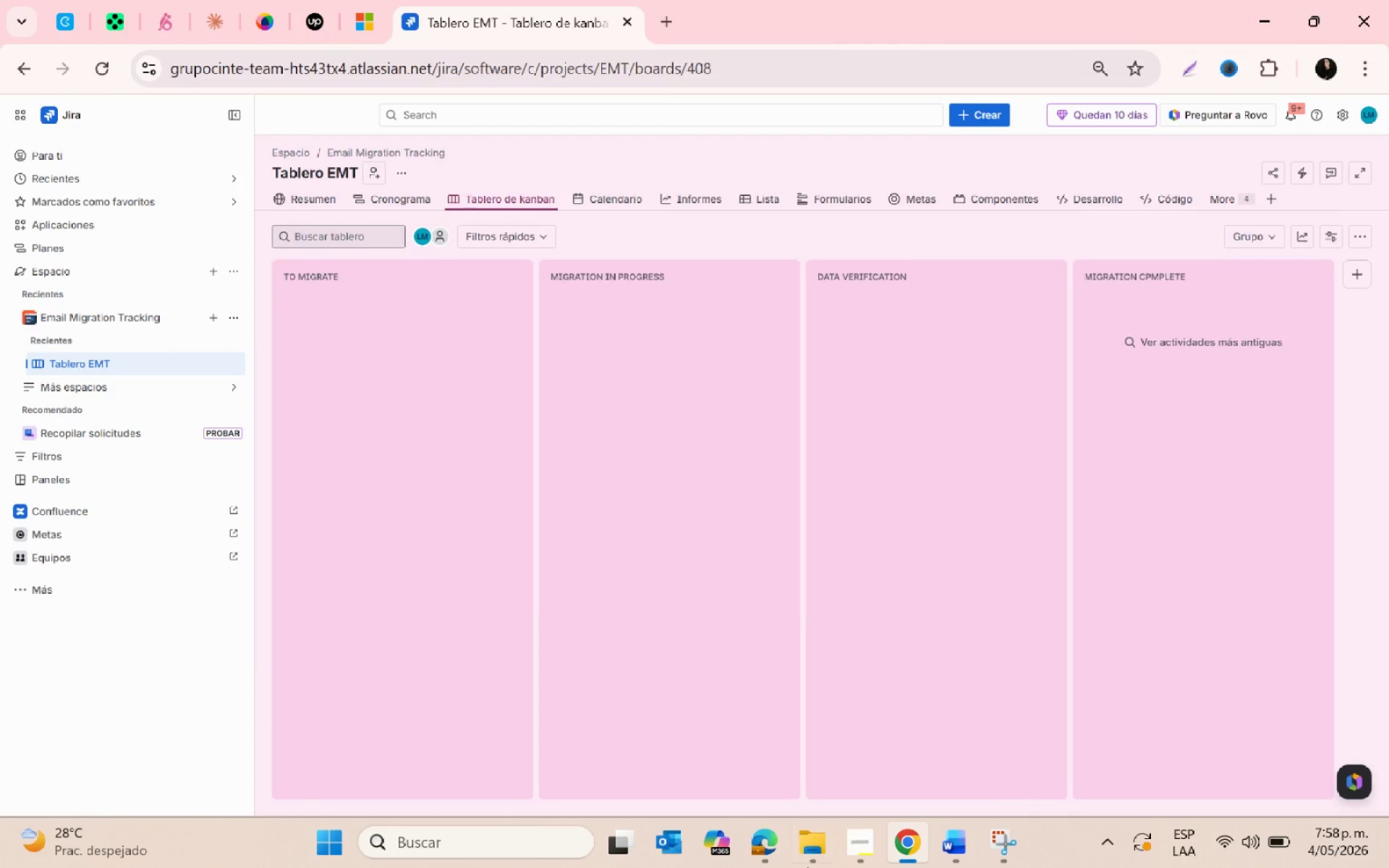 
left_click([853, 854])